 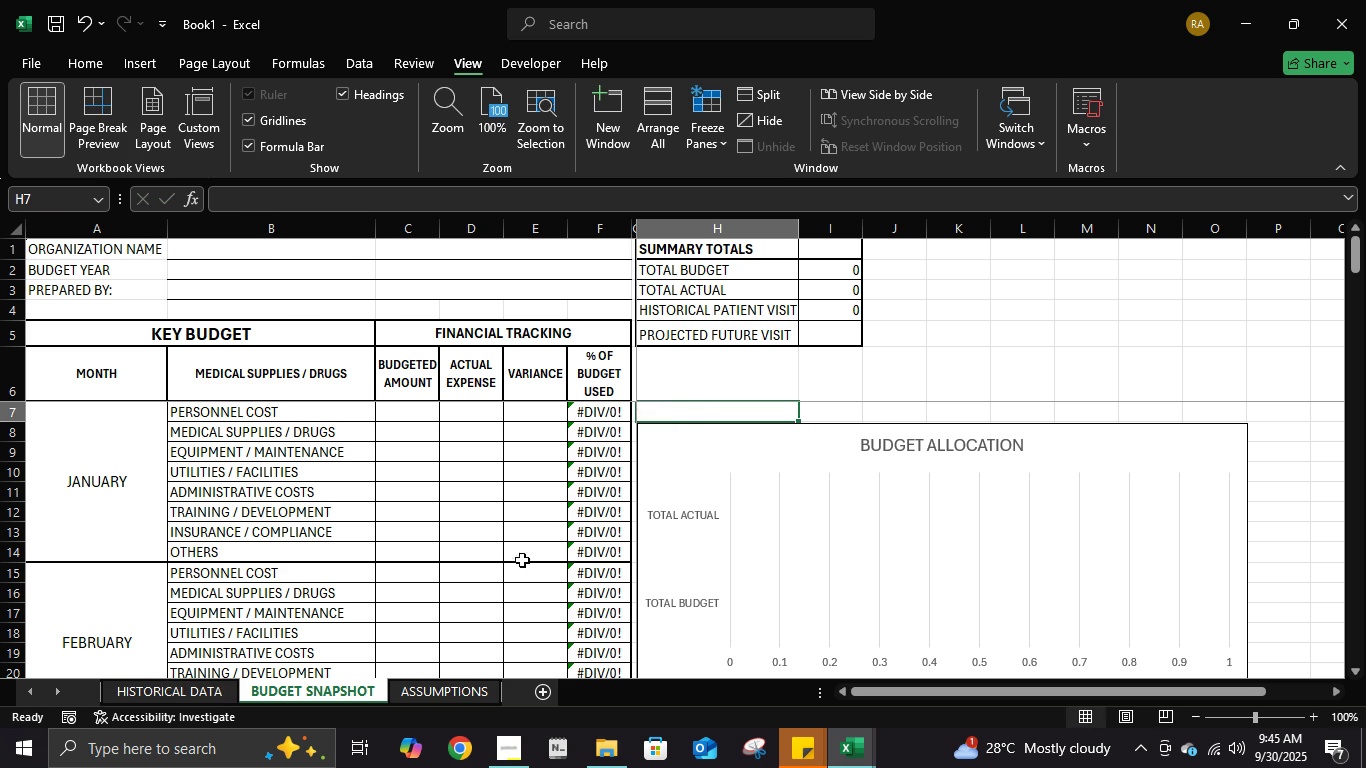 
left_click([486, 411])
 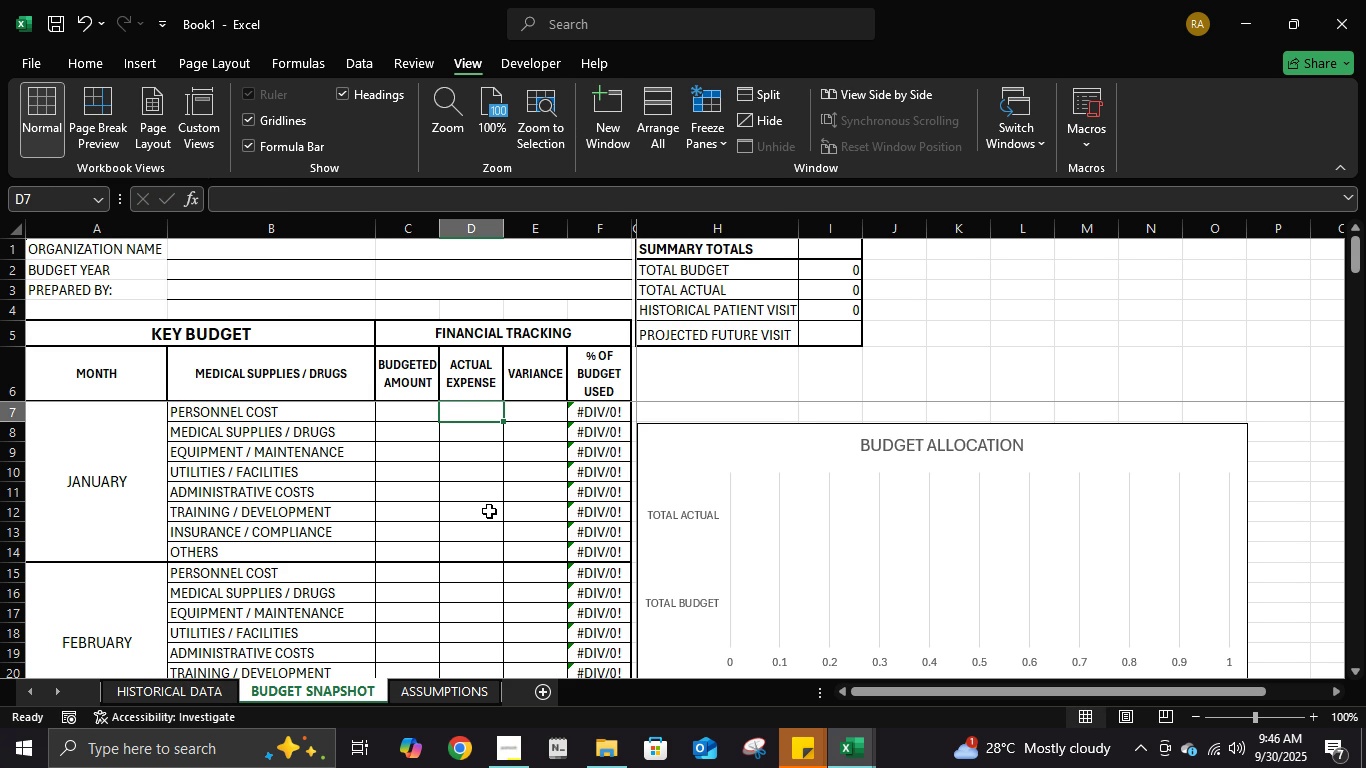 
wait(9.0)
 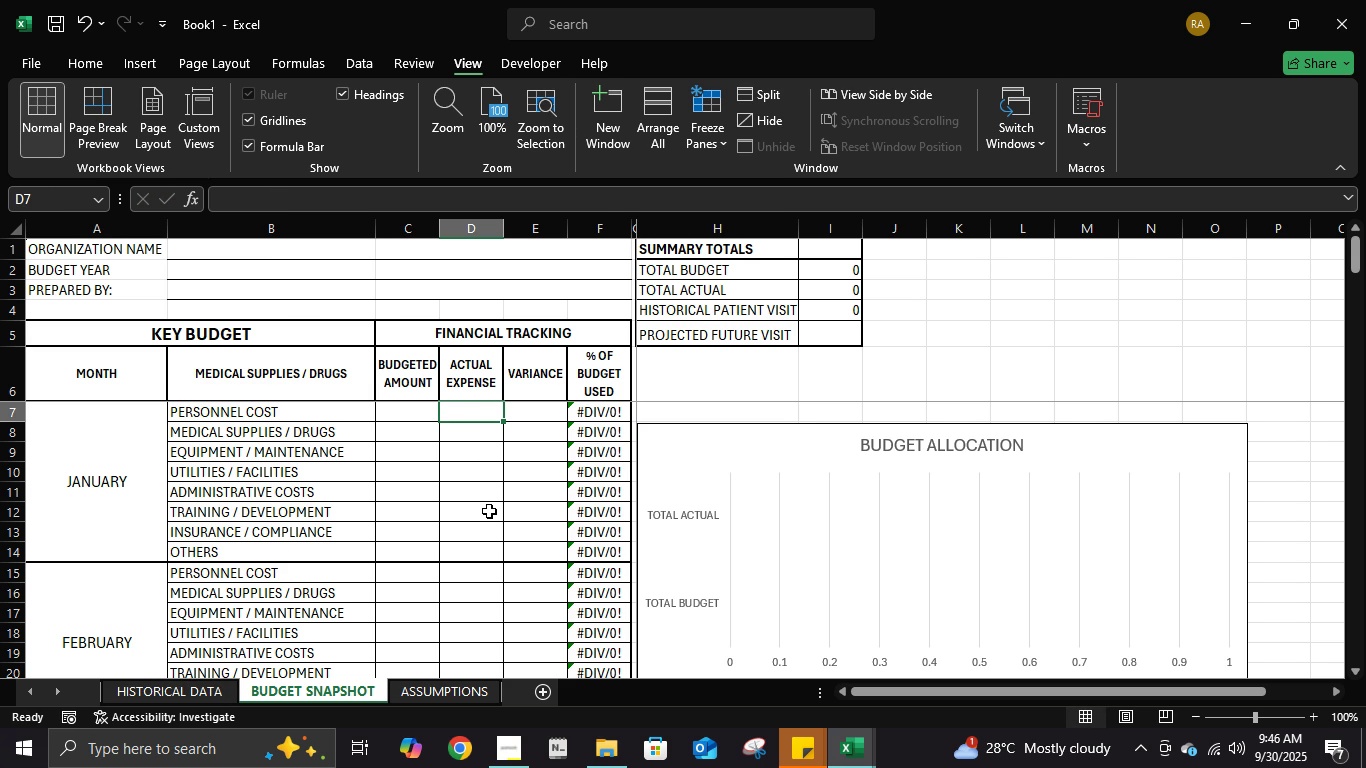 
left_click([207, 693])
 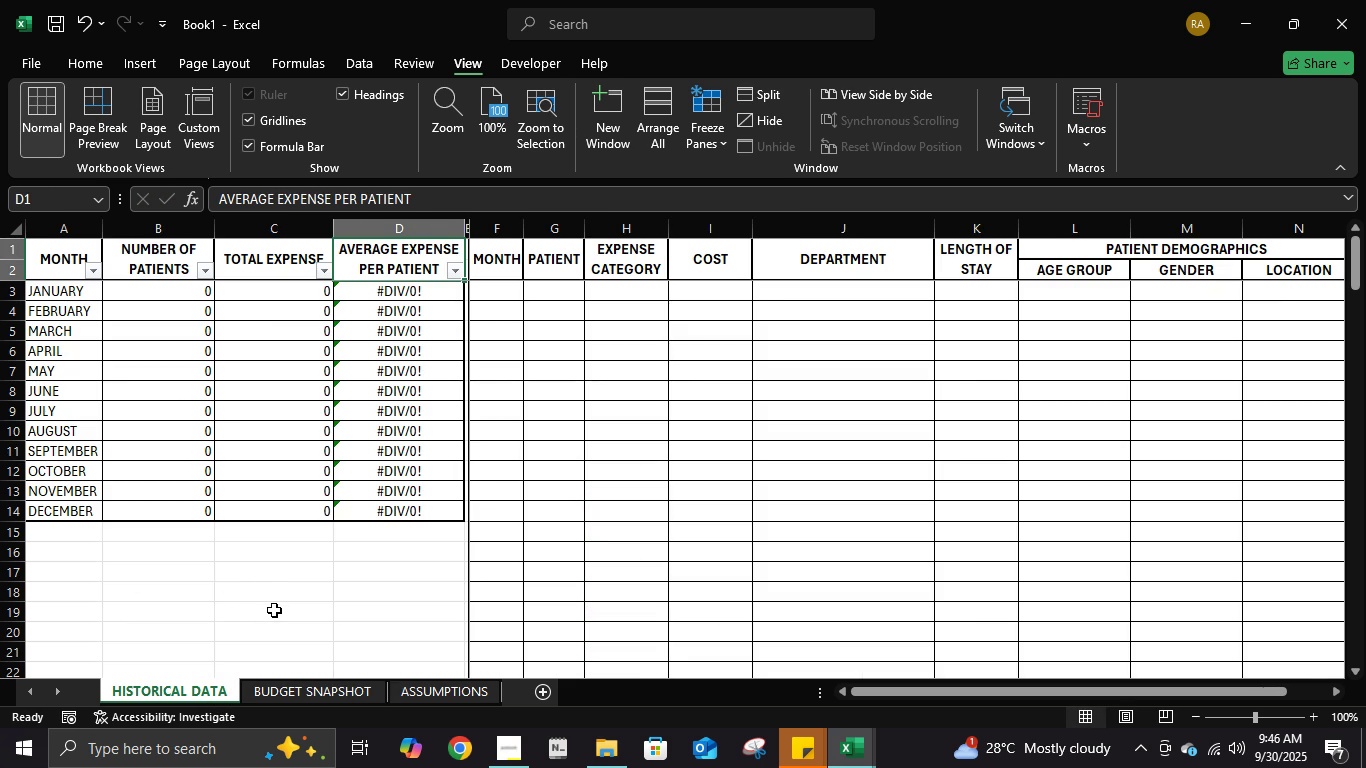 
scroll: coordinate [280, 616], scroll_direction: up, amount: 8.0
 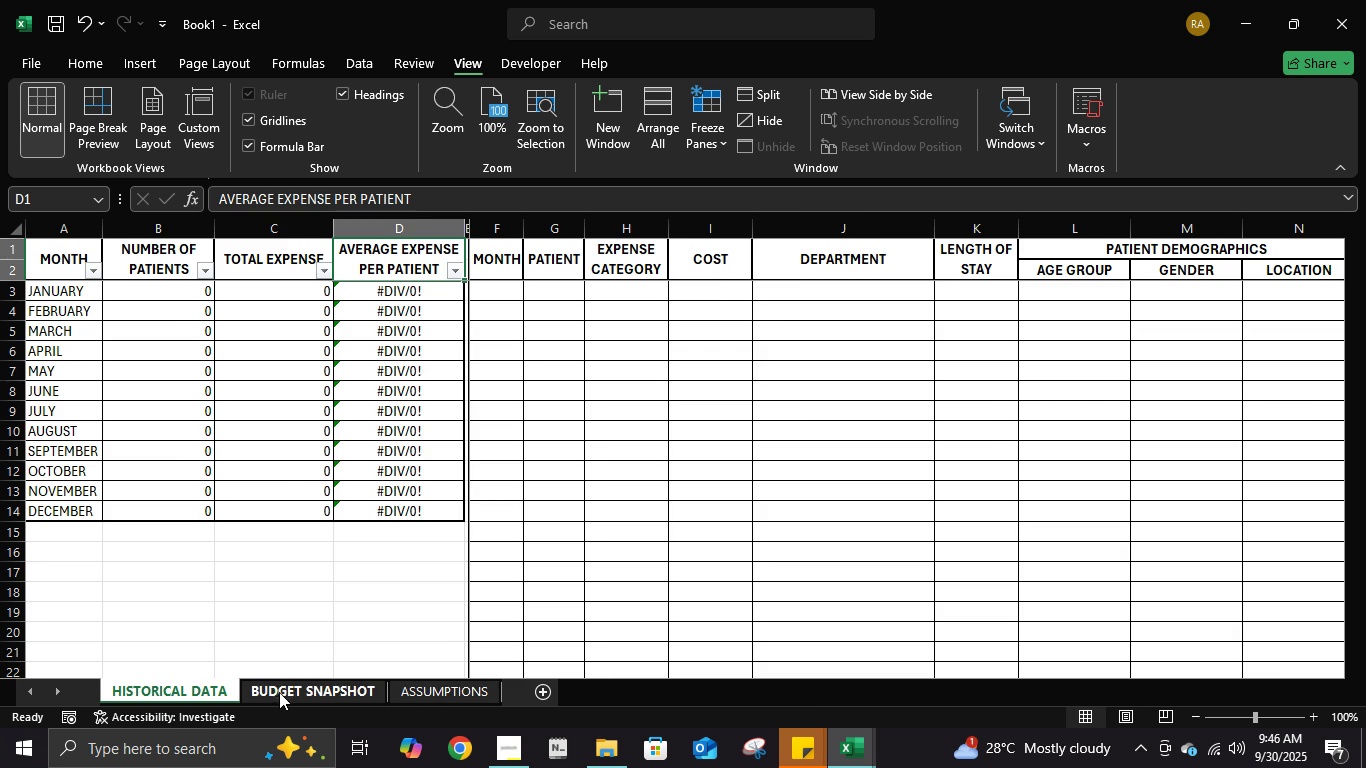 
left_click([279, 692])
 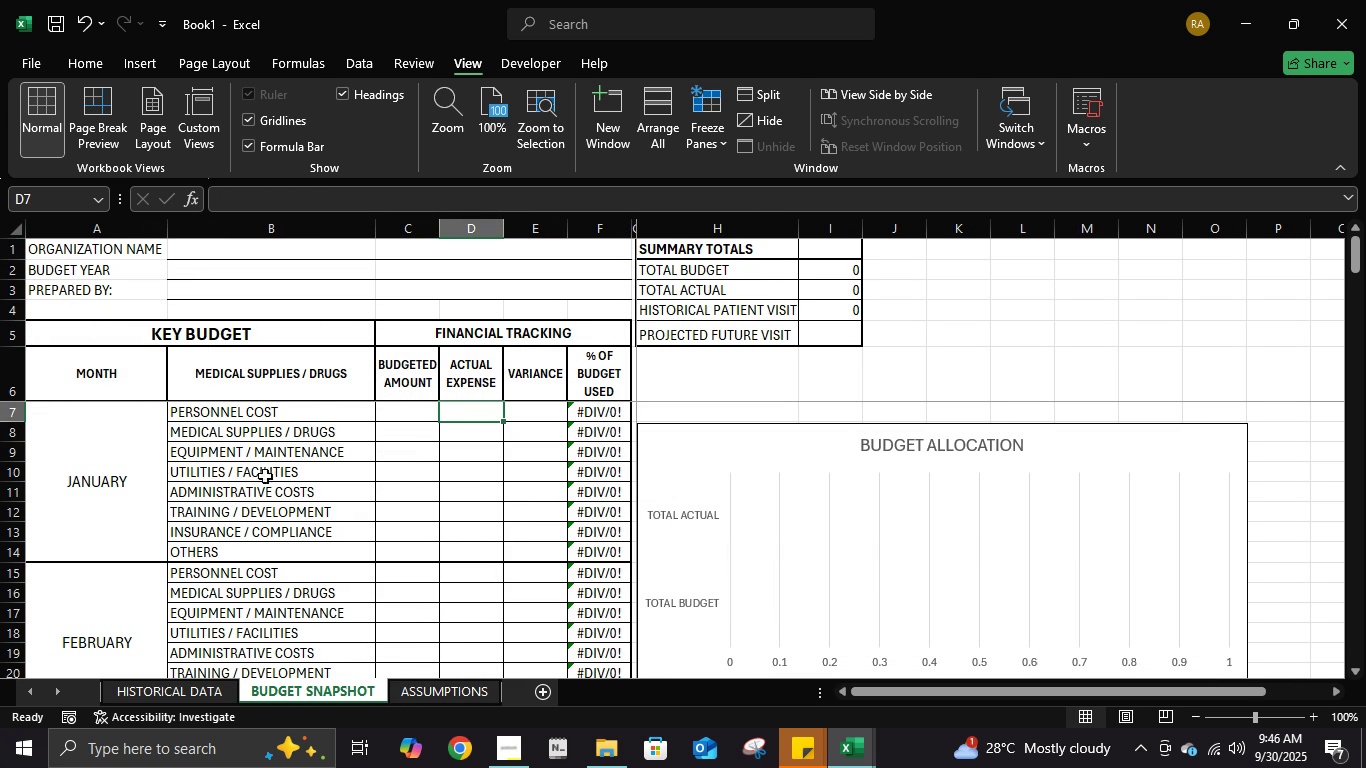 
left_click([269, 386])
 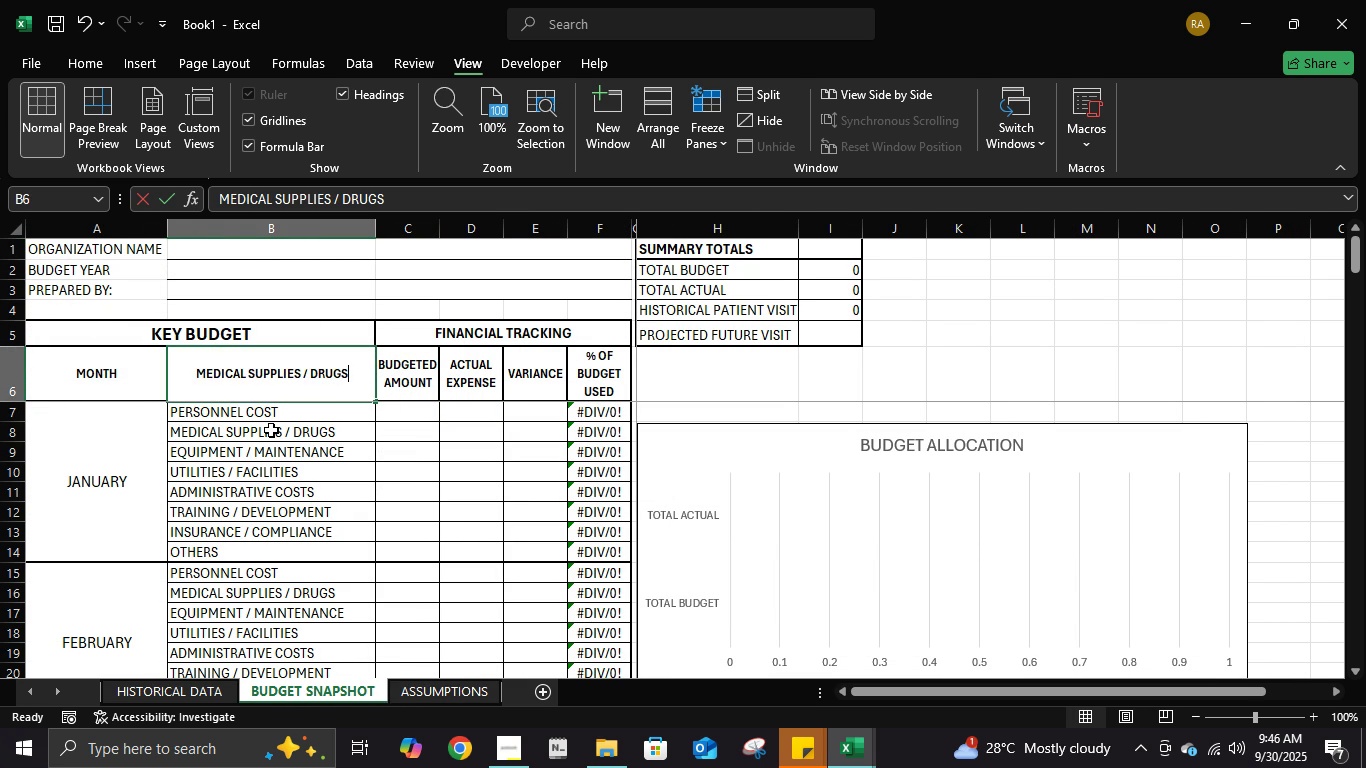 
type(categories)
 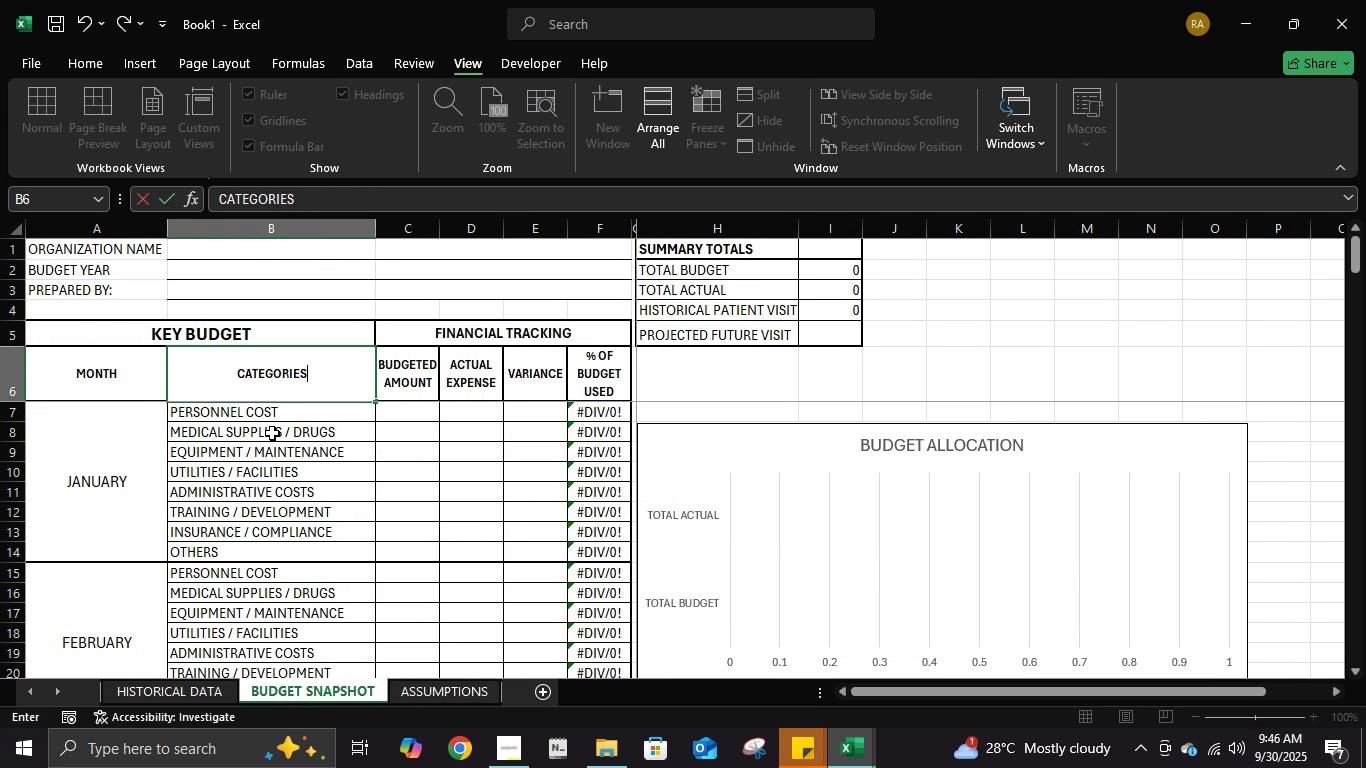 
key(Enter)
 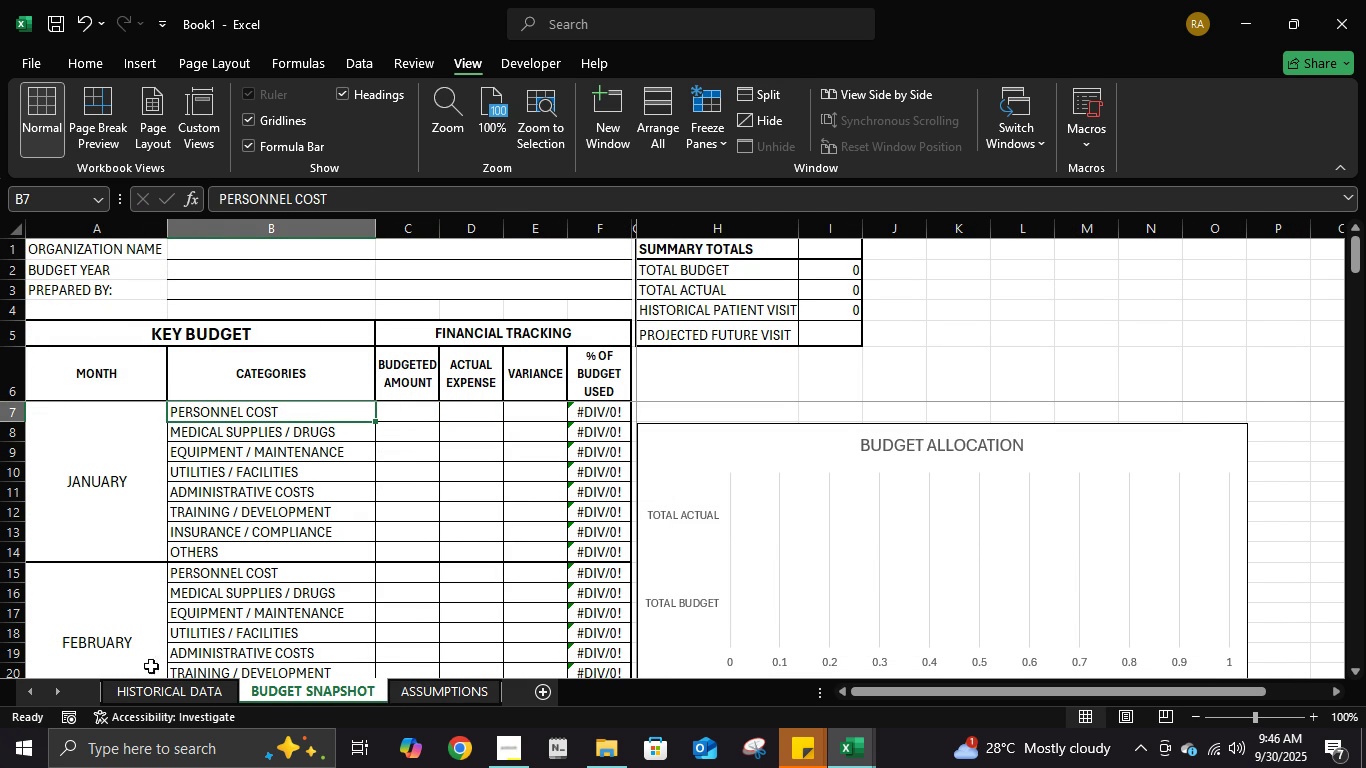 
wait(9.28)
 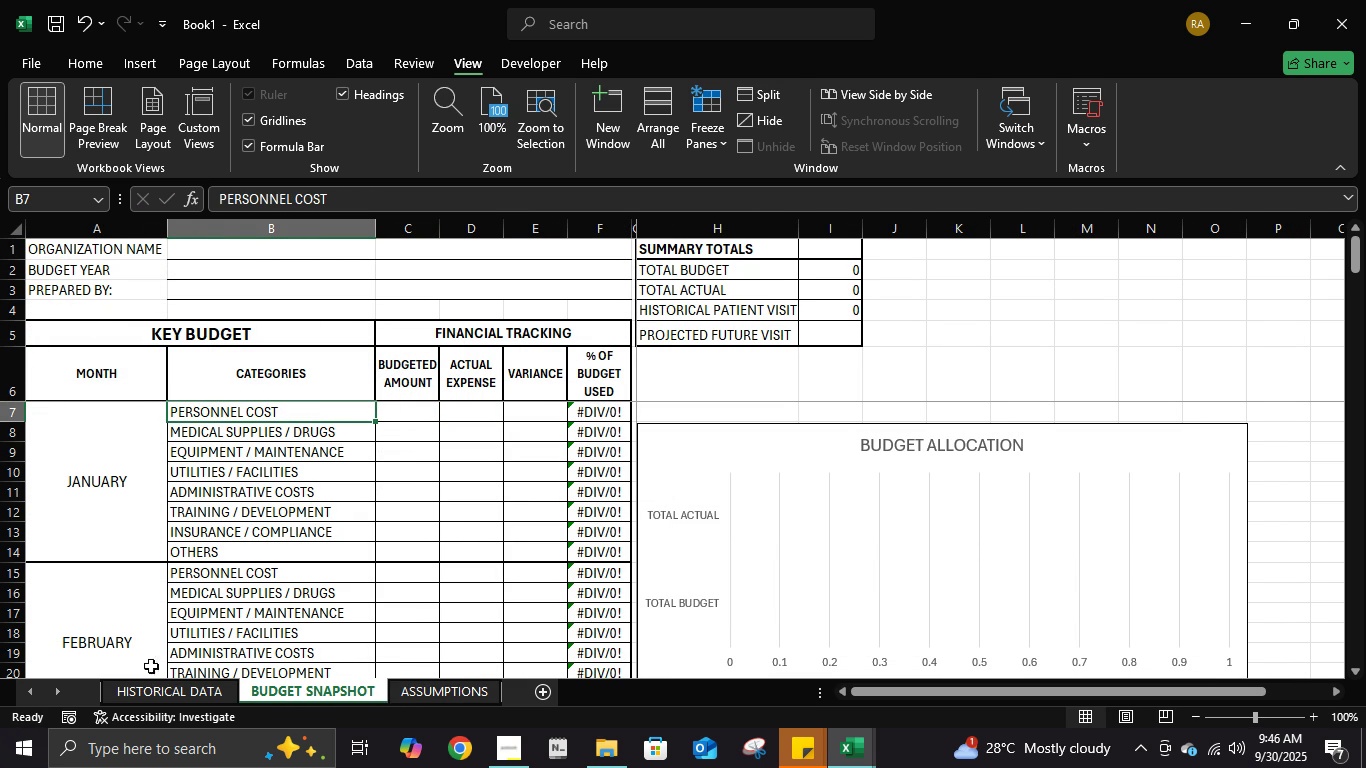 
left_click([165, 683])
 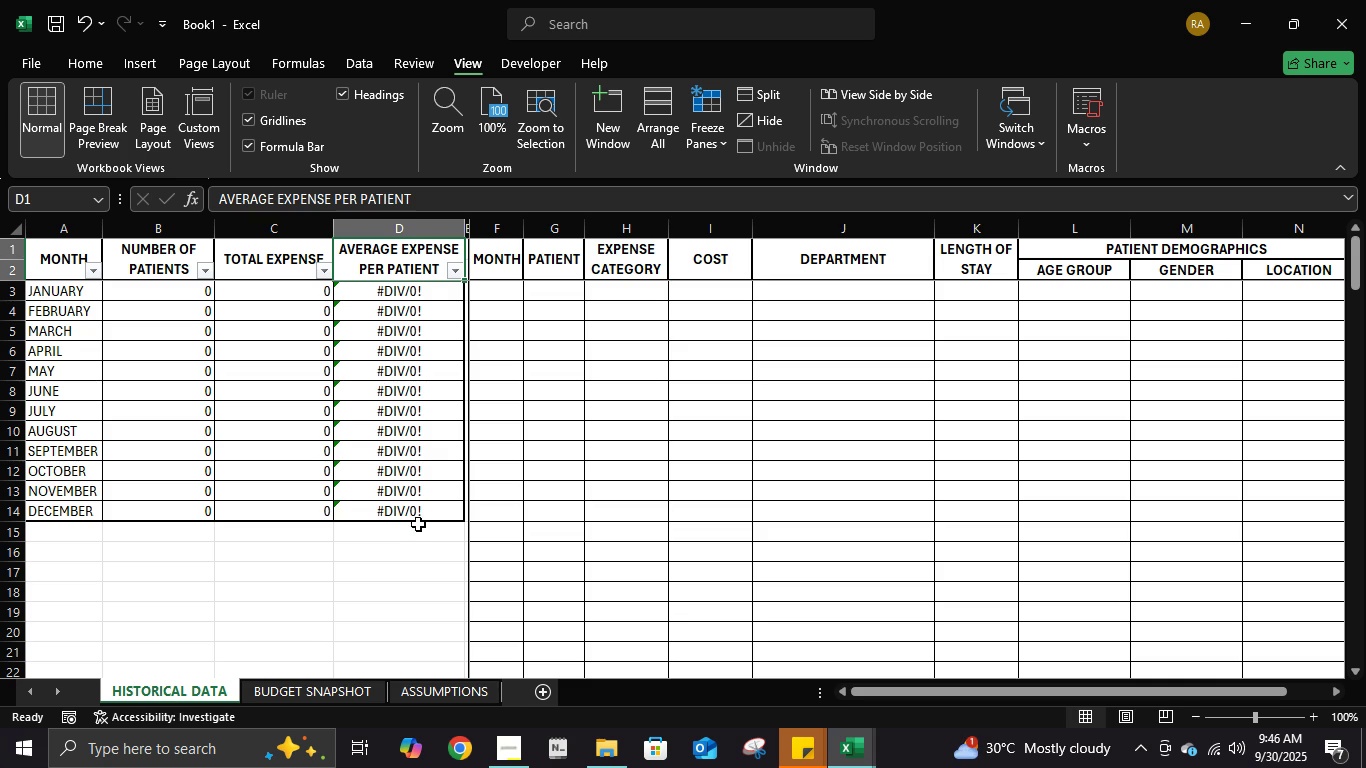 
scroll: coordinate [418, 524], scroll_direction: down, amount: 1.0
 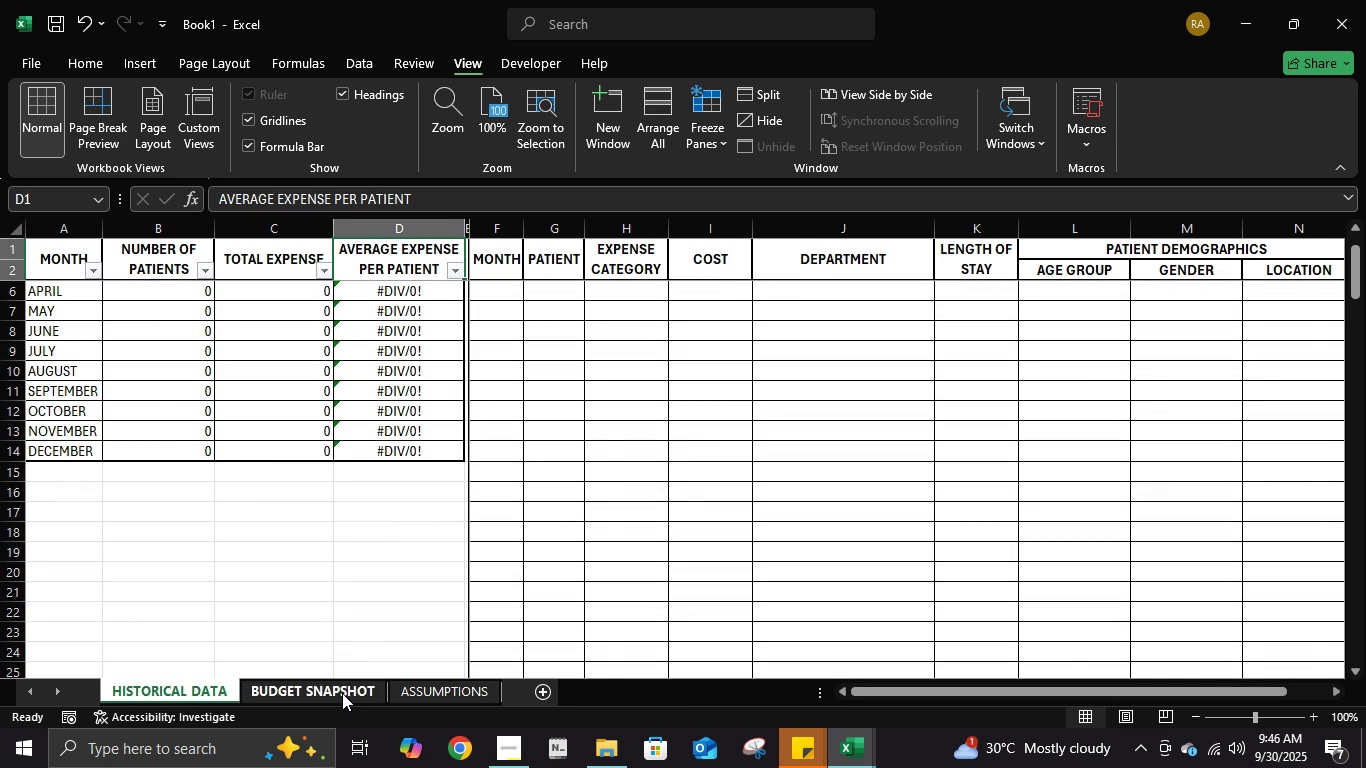 
left_click([342, 693])
 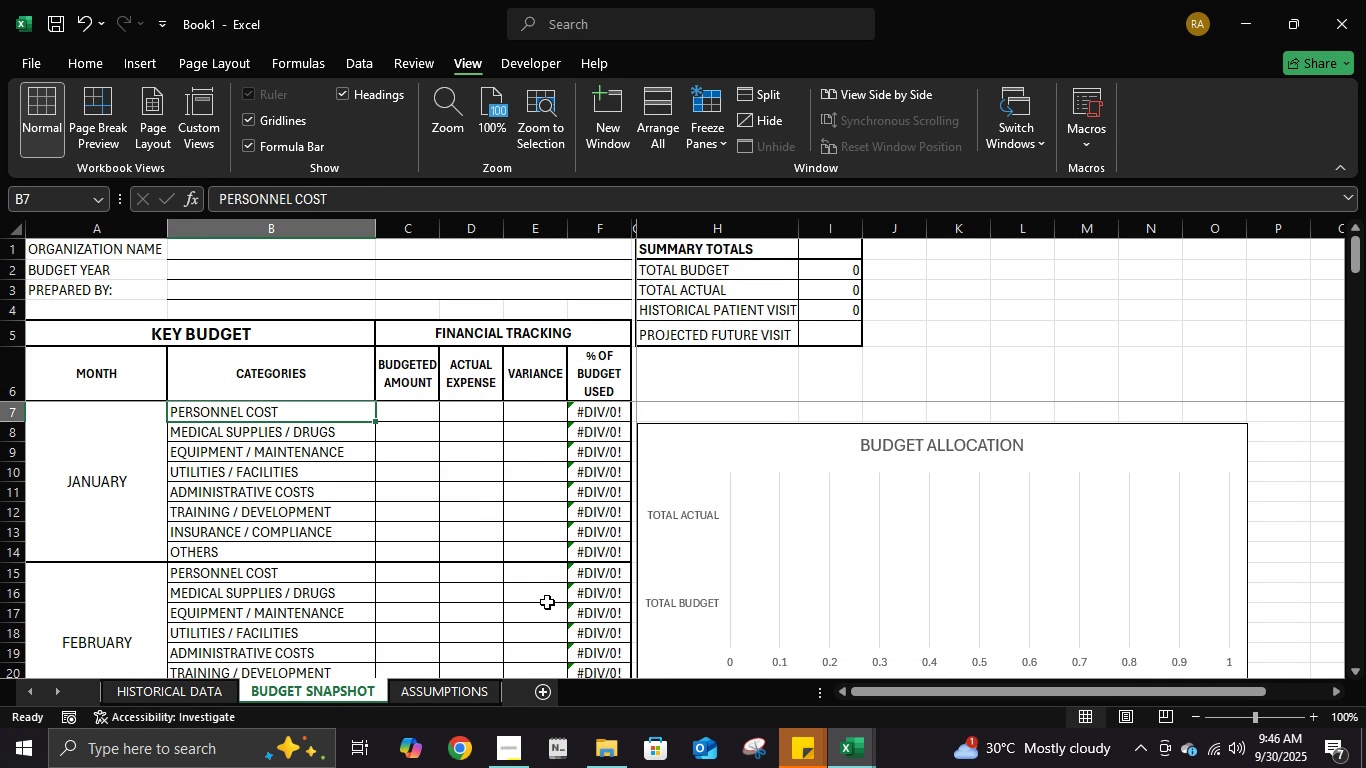 
wait(10.39)
 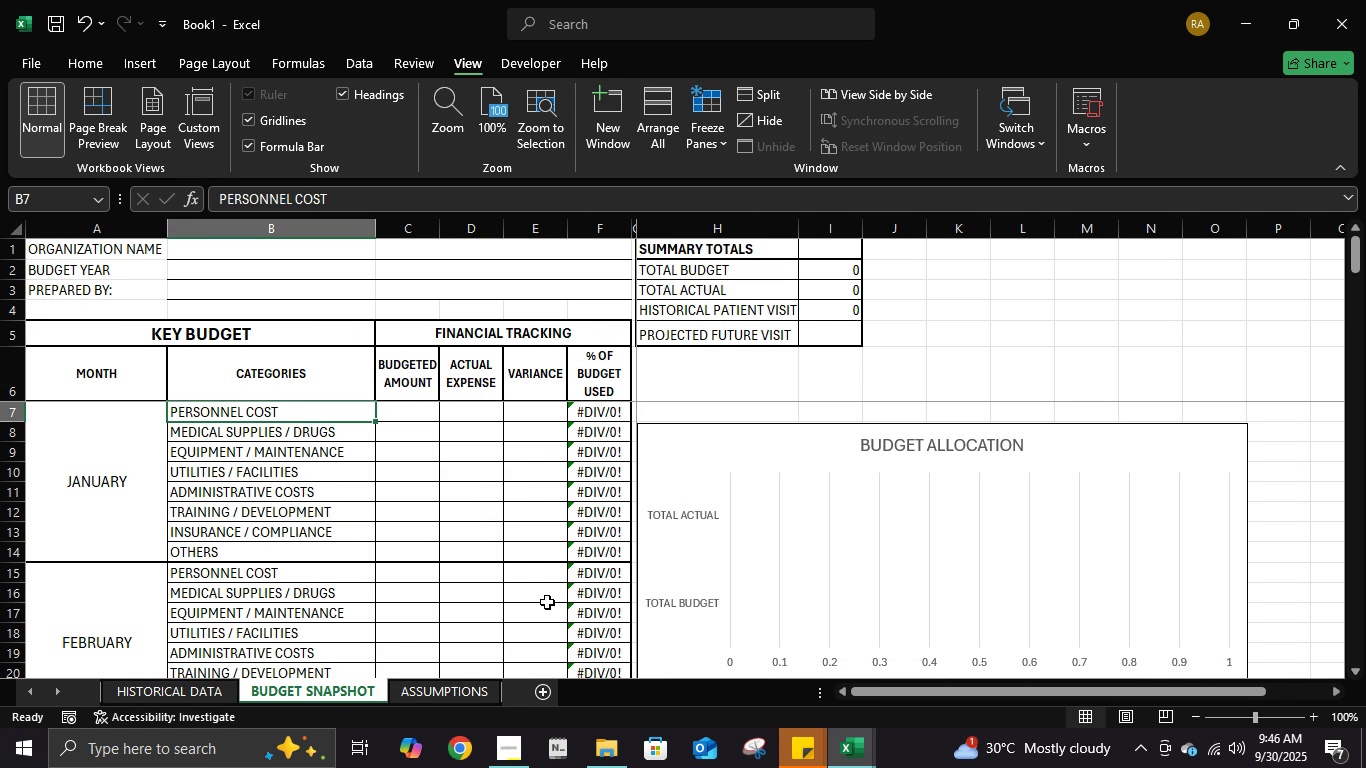 
left_click([205, 687])
 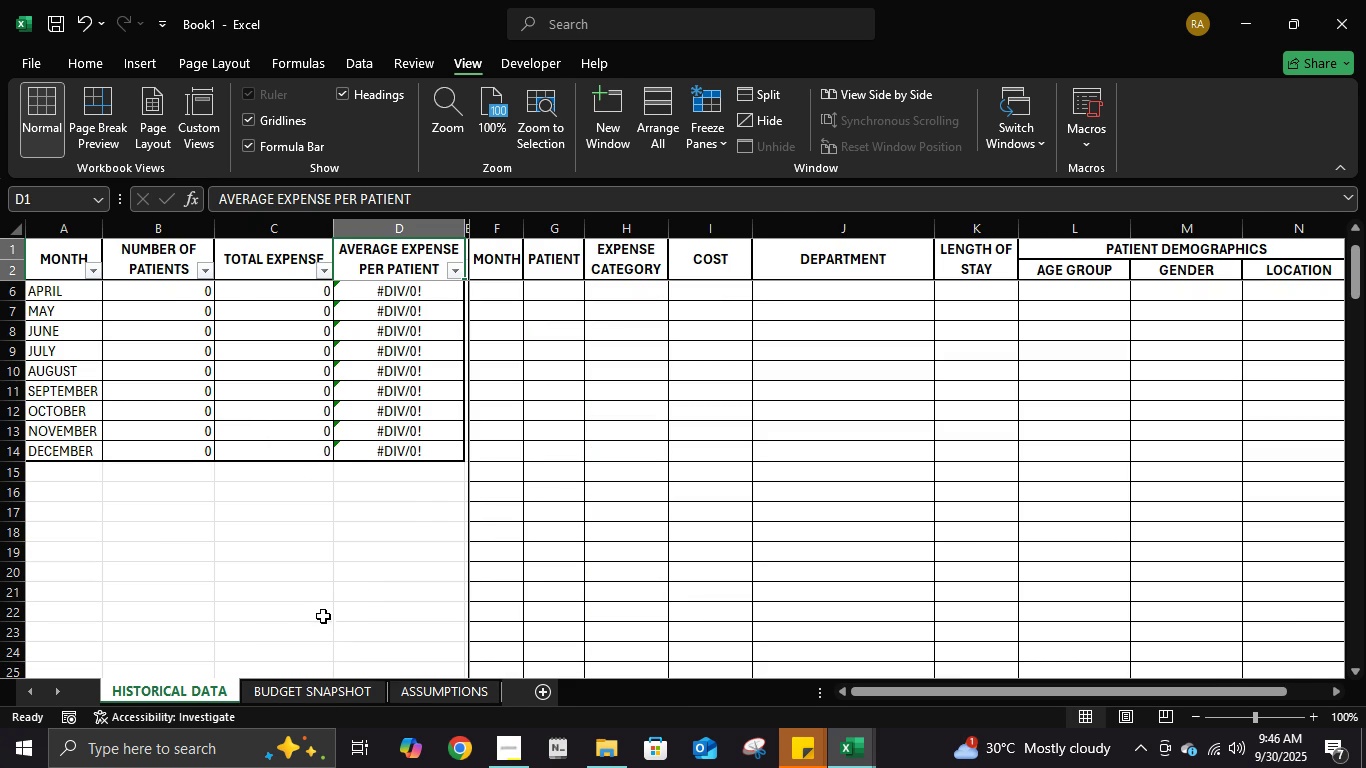 
scroll: coordinate [329, 587], scroll_direction: up, amount: 12.0
 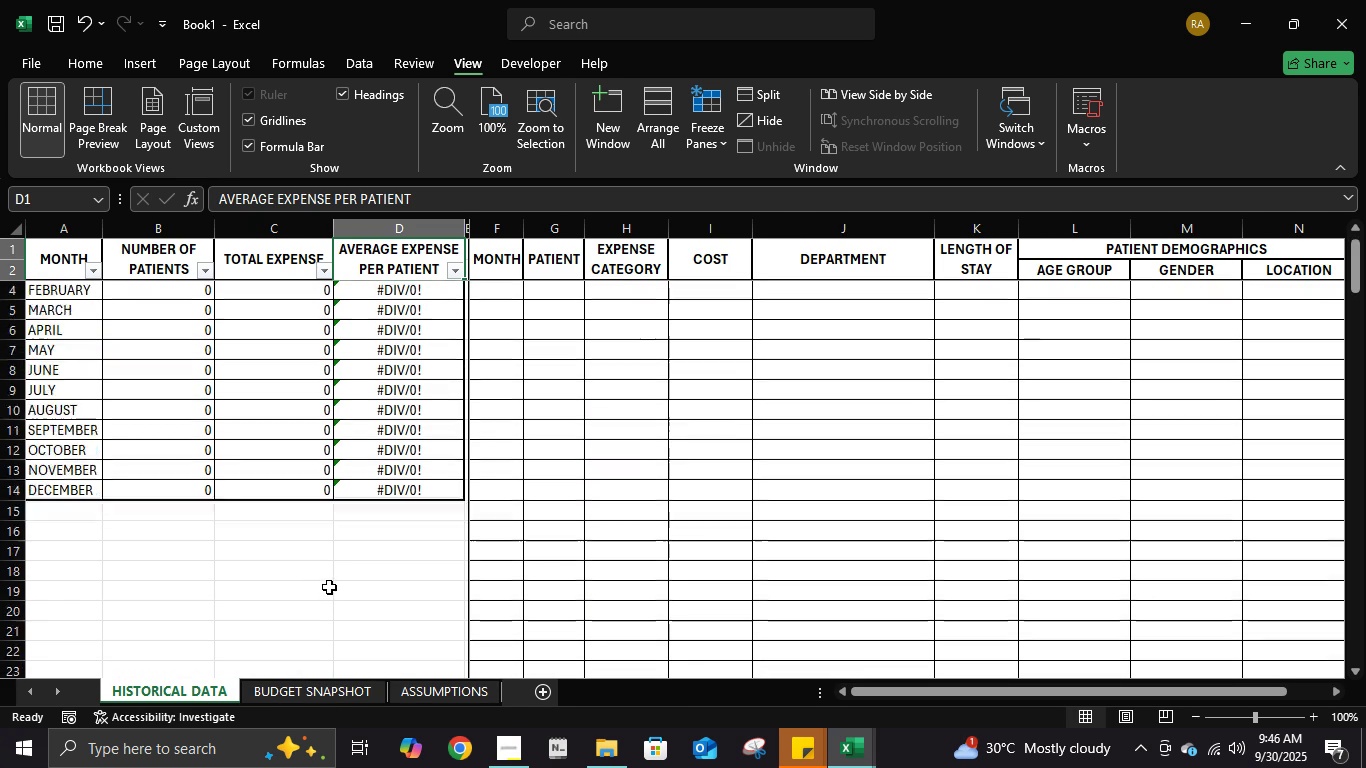 
scroll: coordinate [330, 587], scroll_direction: none, amount: 0.0
 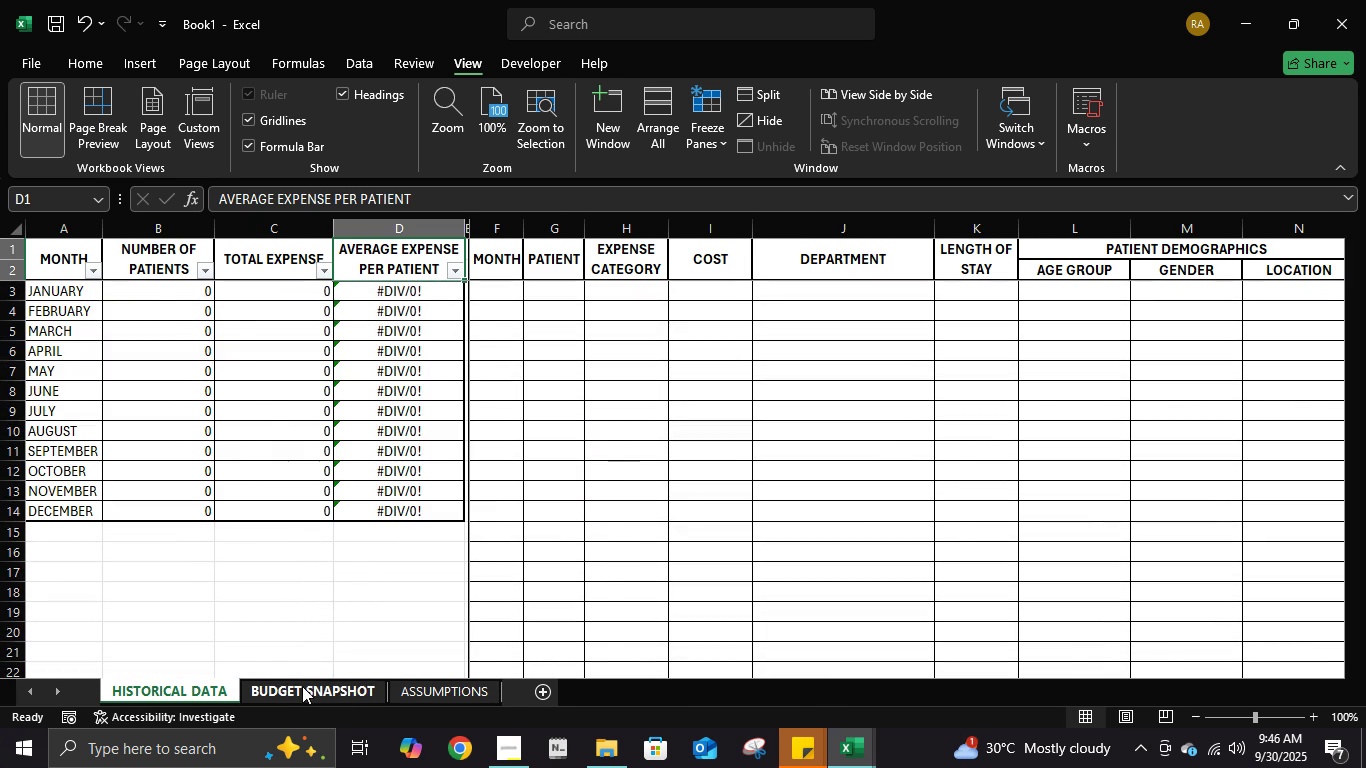 
left_click([302, 686])
 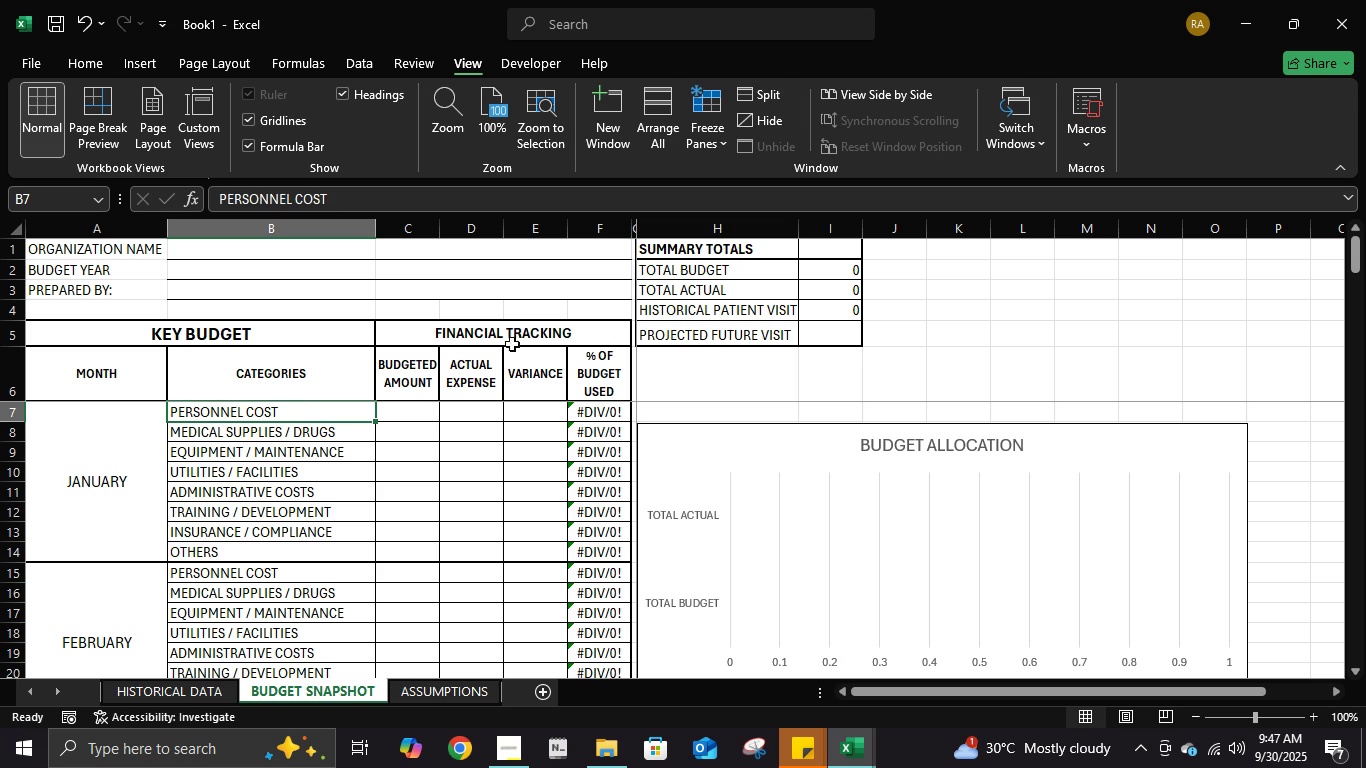 
scroll: coordinate [517, 443], scroll_direction: up, amount: 4.0
 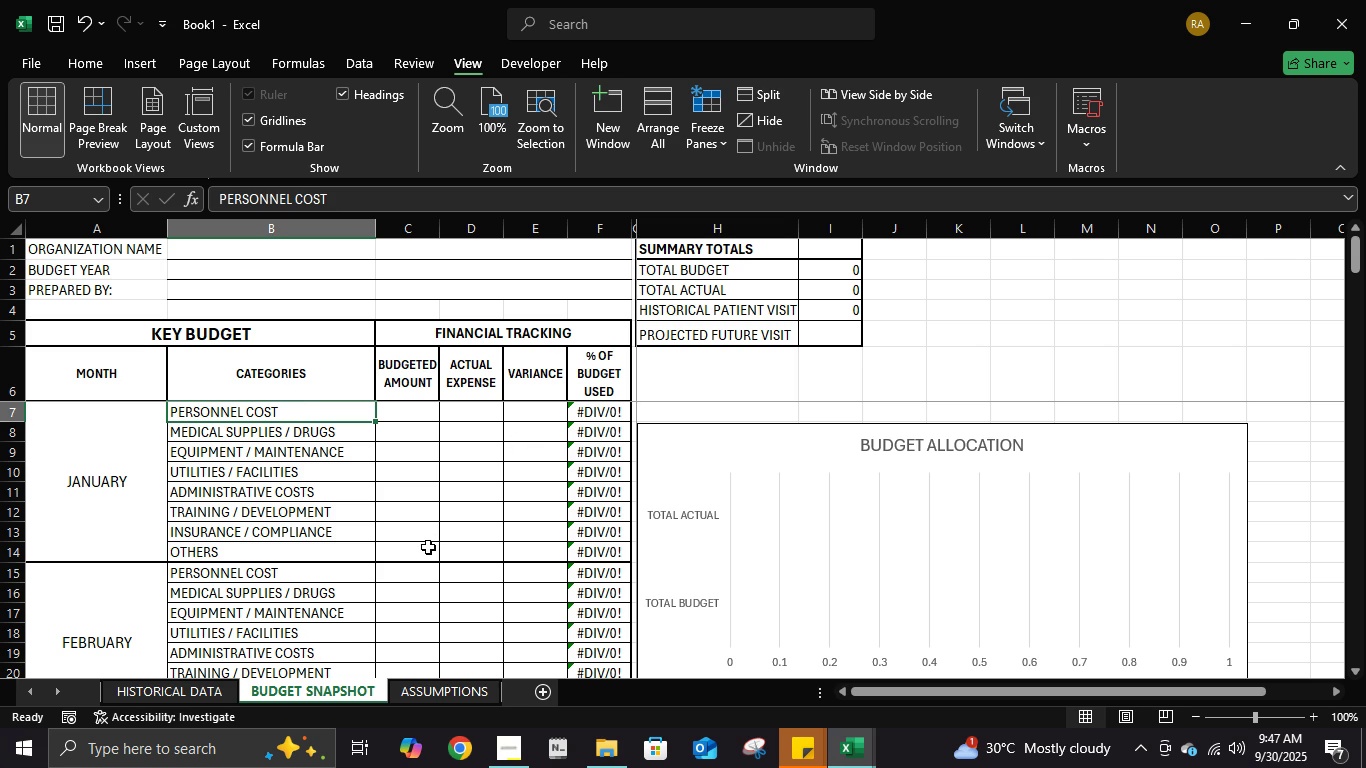 
scroll: coordinate [428, 547], scroll_direction: down, amount: 1.0
 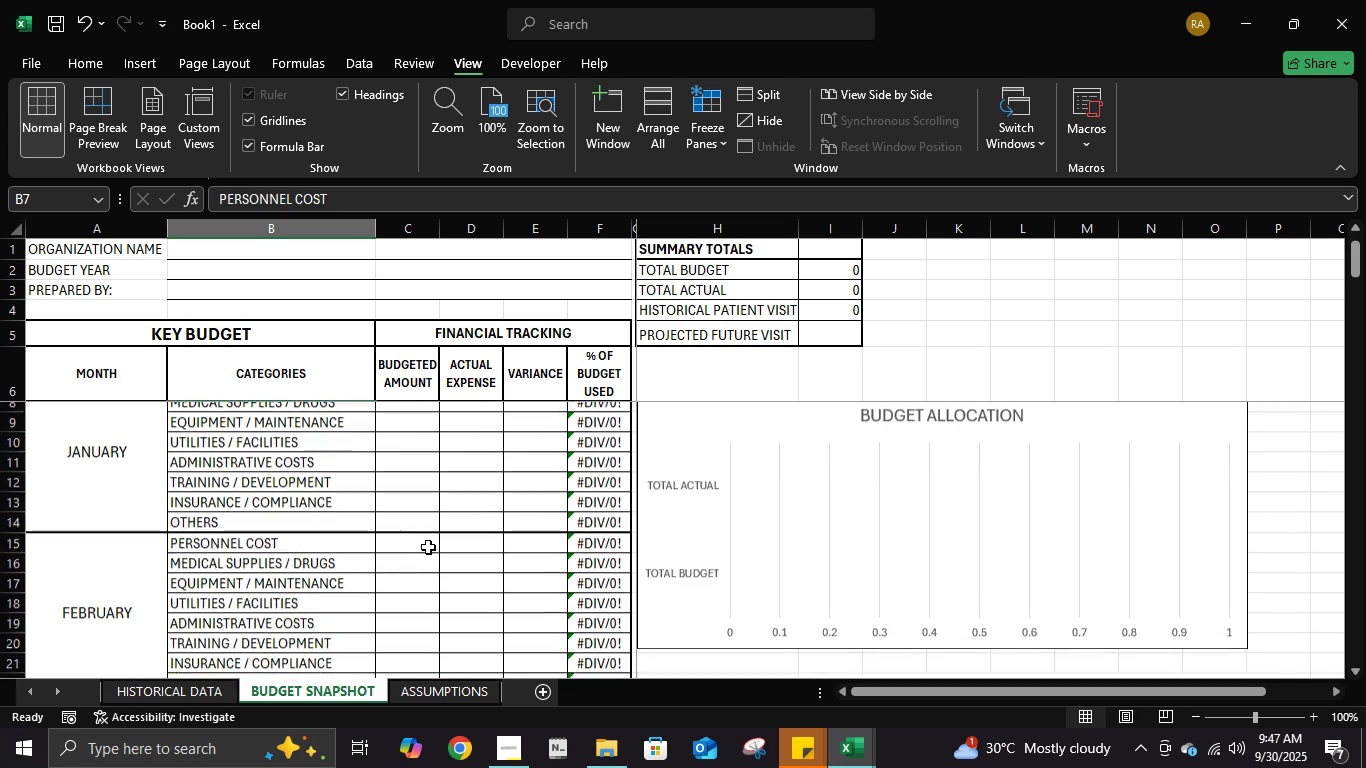 
scroll: coordinate [428, 547], scroll_direction: up, amount: 3.0
 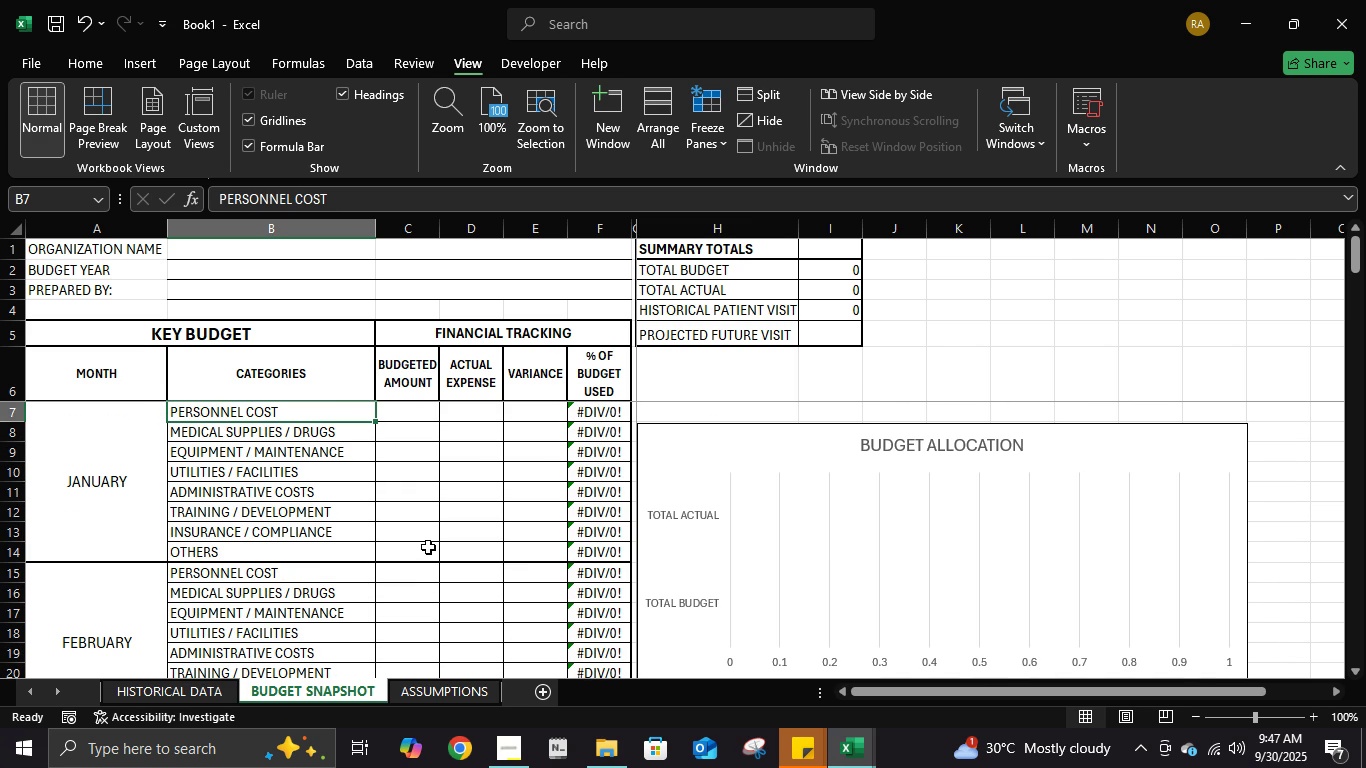 
scroll: coordinate [869, 551], scroll_direction: down, amount: 3.0
 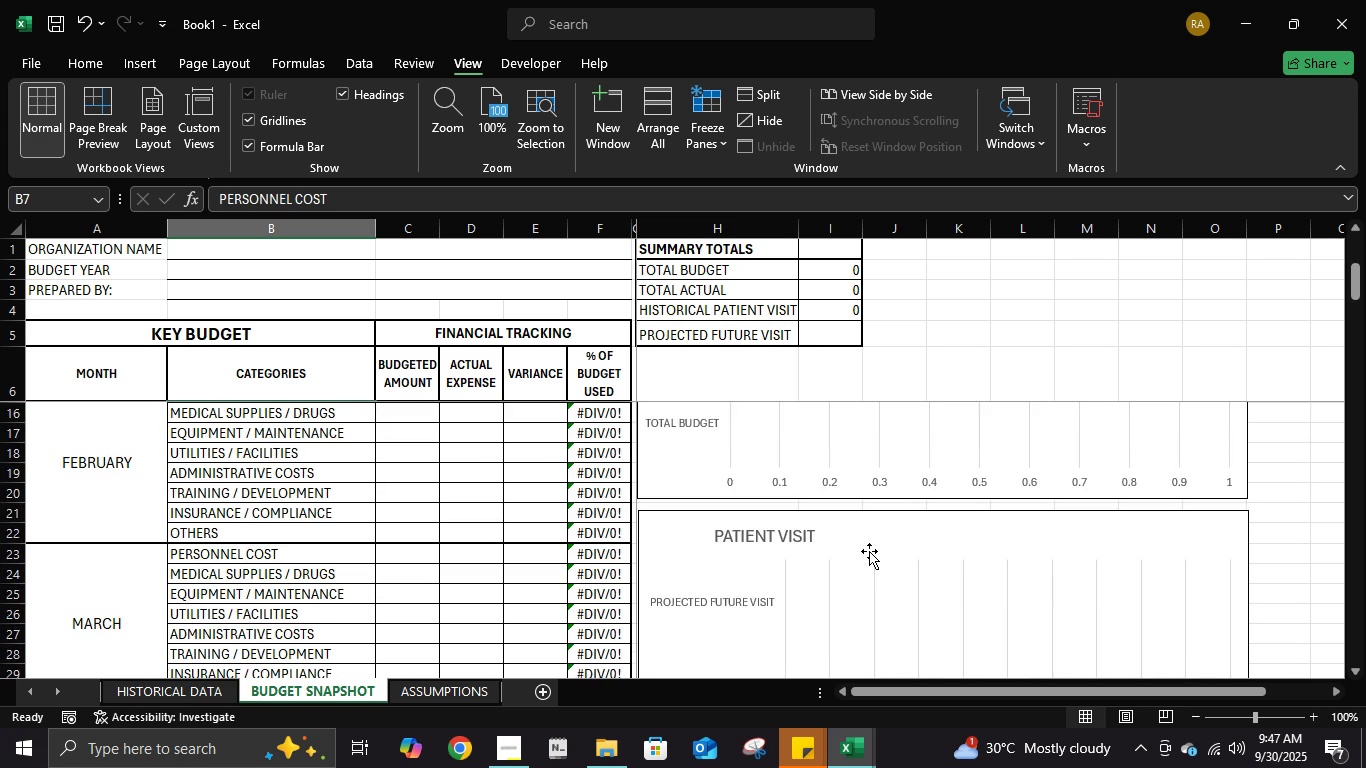 
scroll: coordinate [869, 551], scroll_direction: up, amount: 4.0
 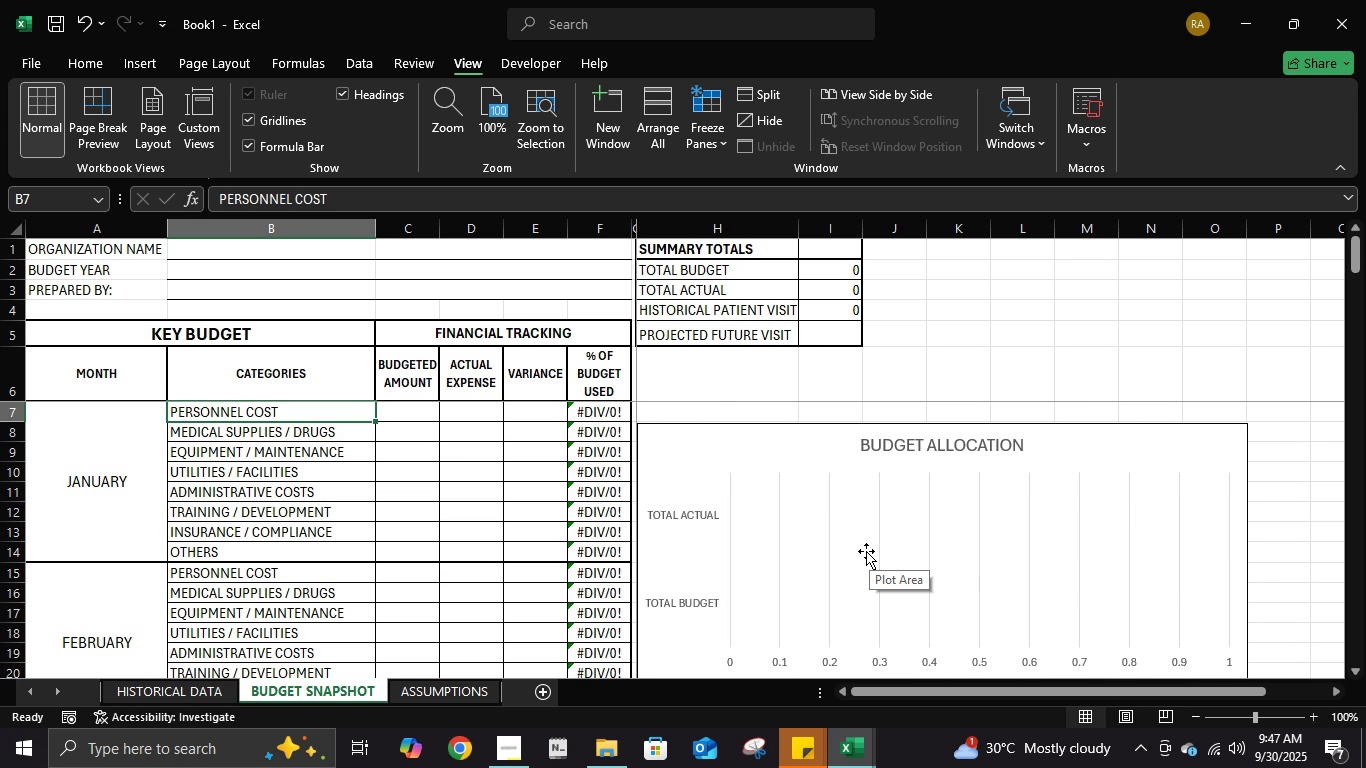 
wait(5.64)
 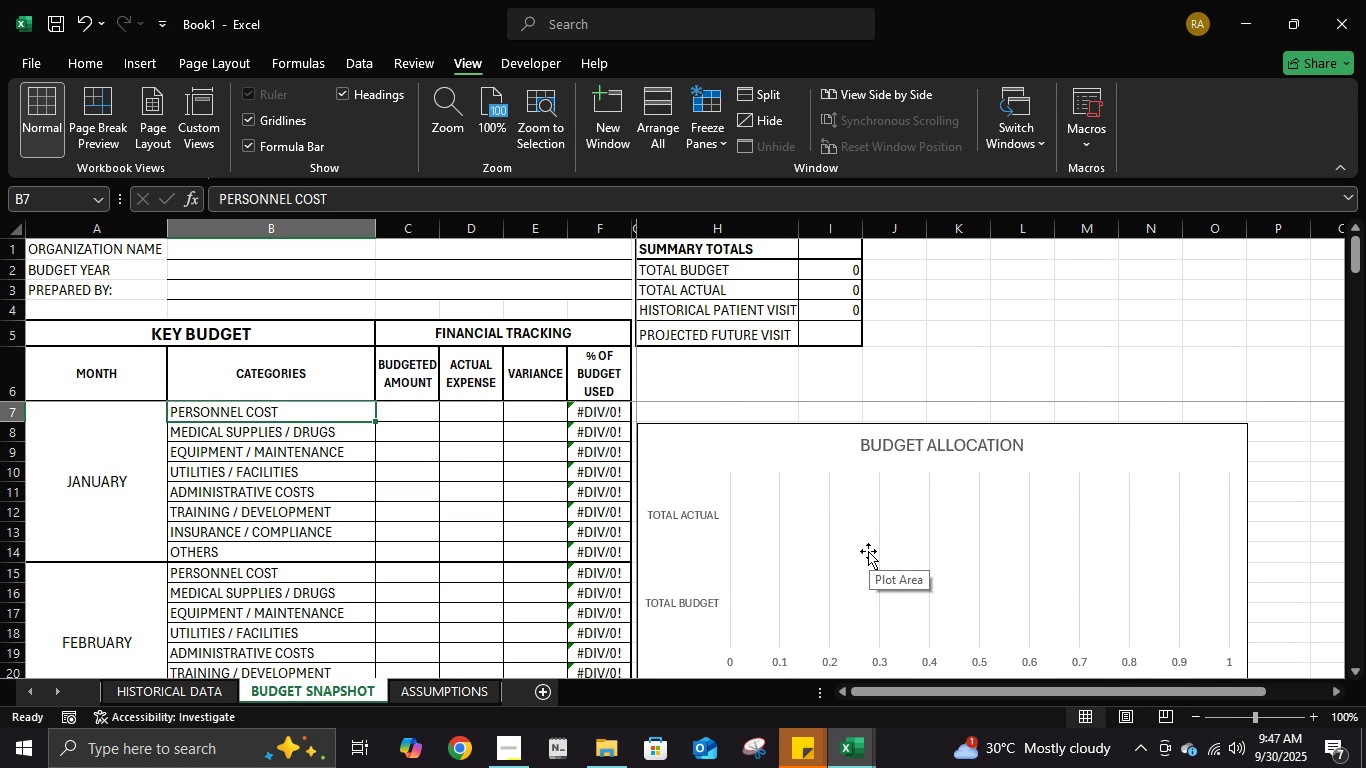 
scroll: coordinate [865, 552], scroll_direction: down, amount: 13.0
 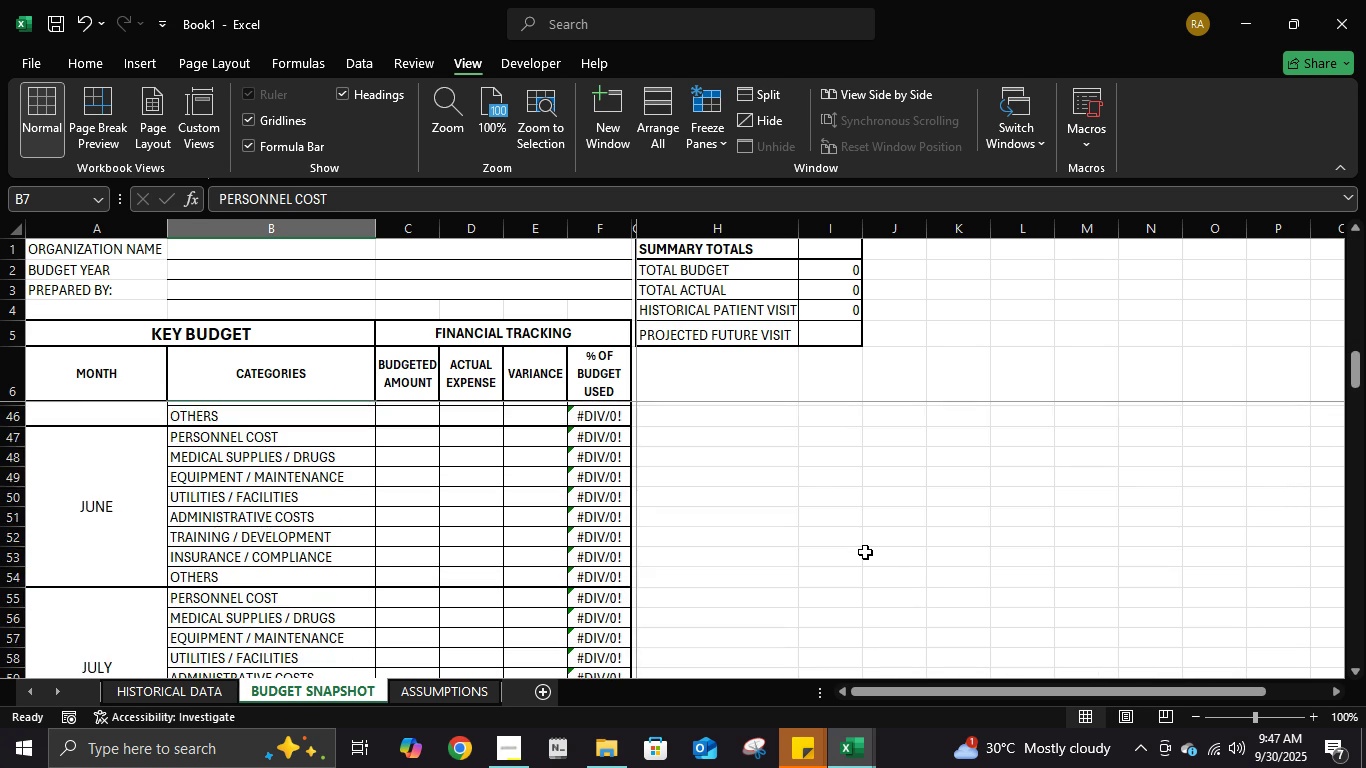 
scroll: coordinate [865, 552], scroll_direction: up, amount: 19.0
 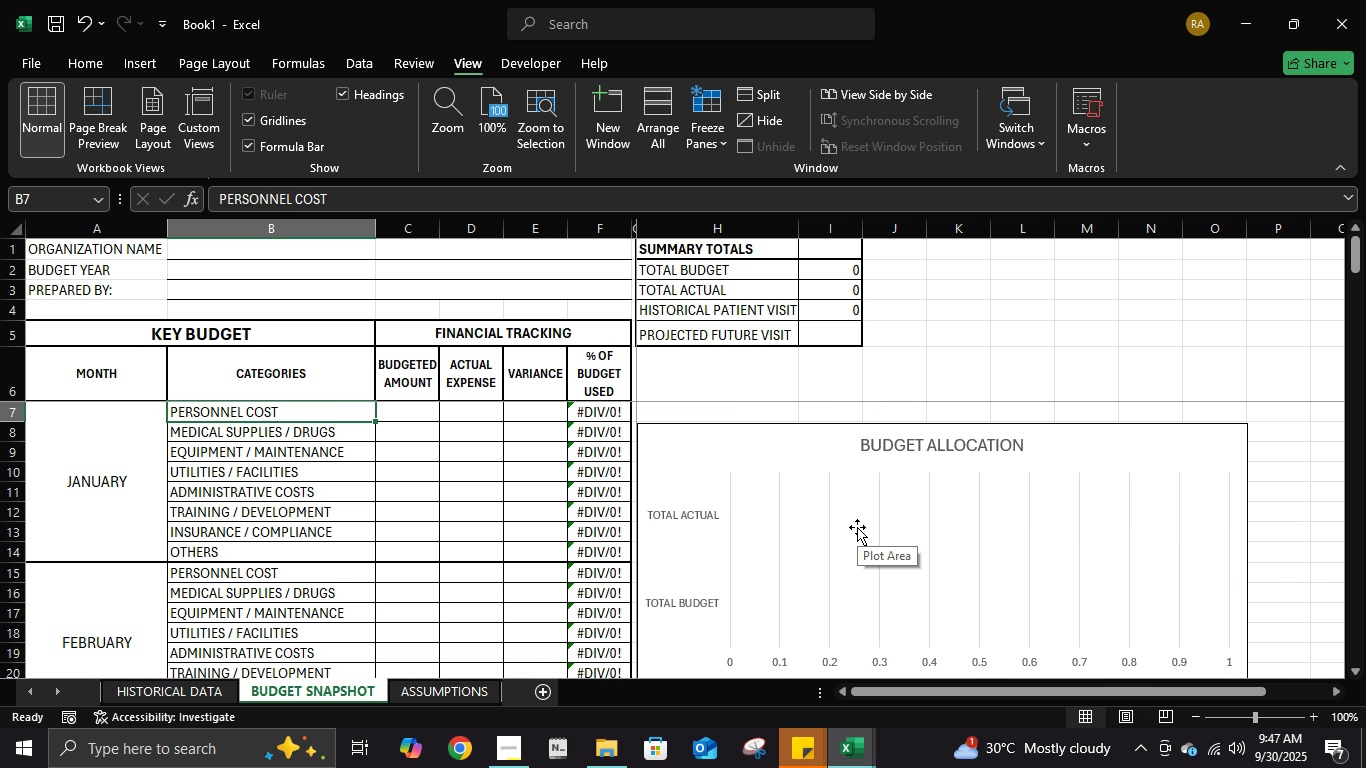 
wait(9.64)
 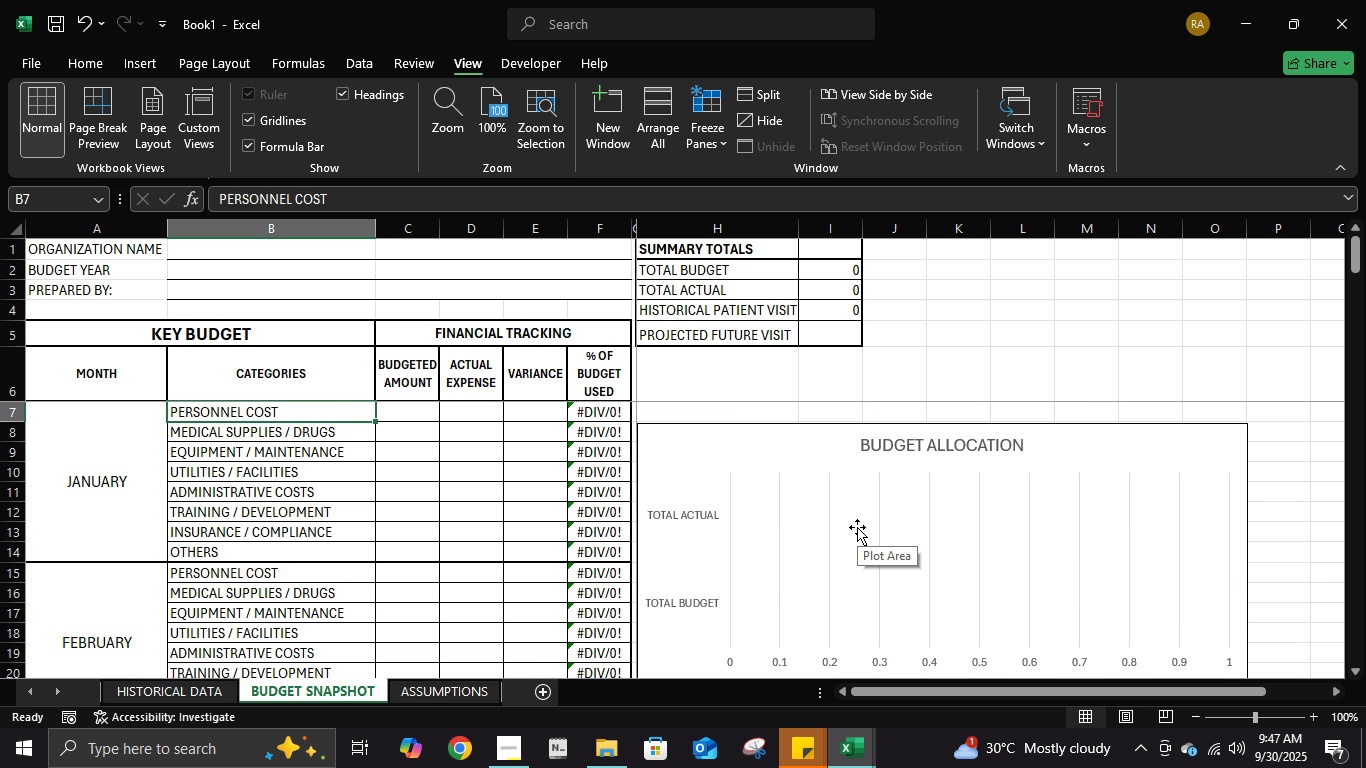 
left_click([218, 696])
 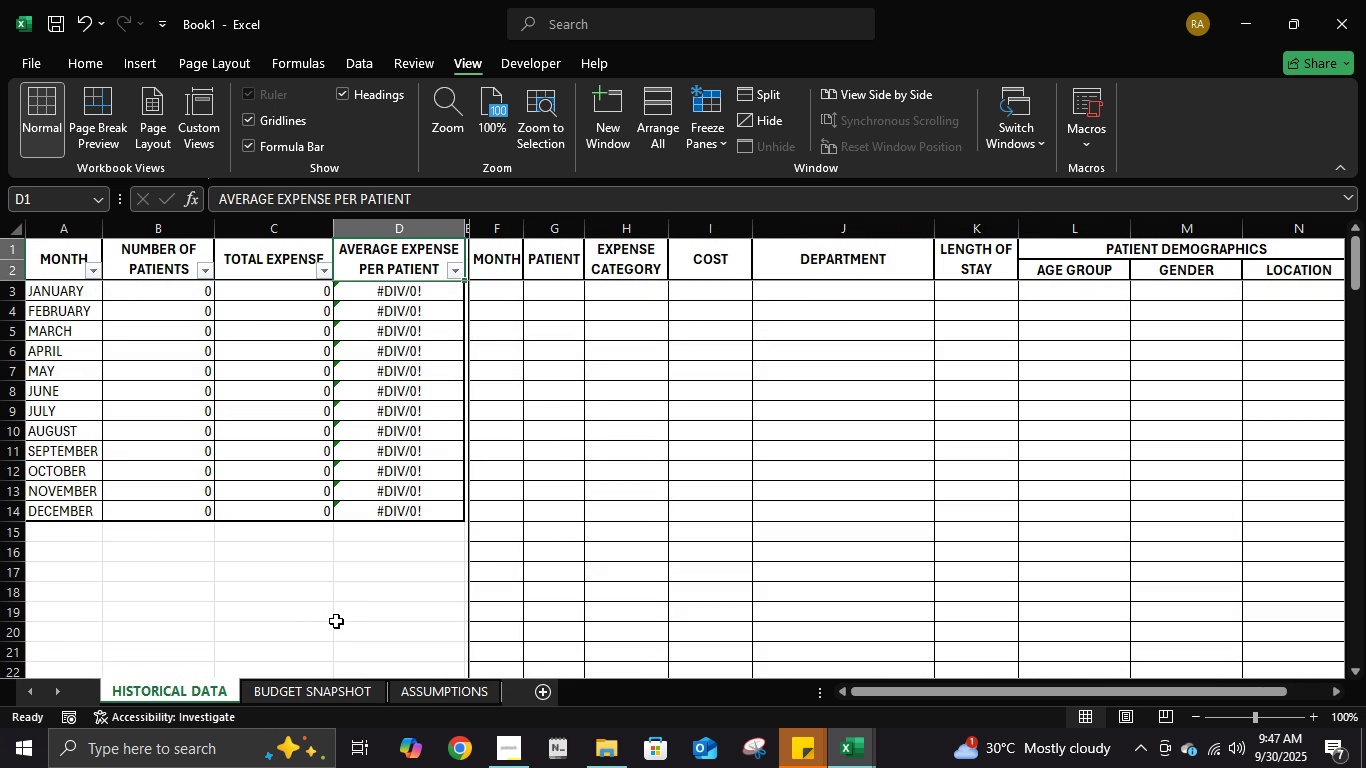 
scroll: coordinate [336, 621], scroll_direction: up, amount: 5.0
 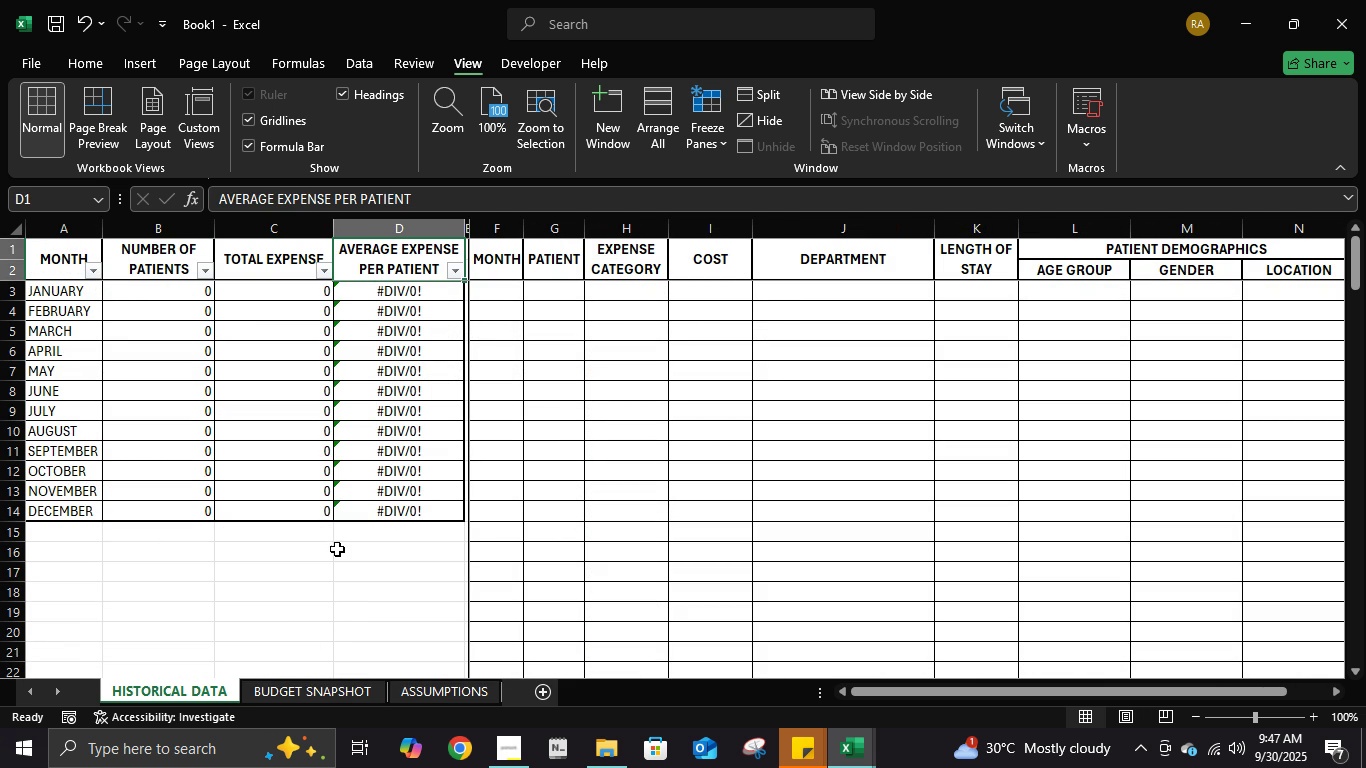 
scroll: coordinate [337, 550], scroll_direction: down, amount: 3.0
 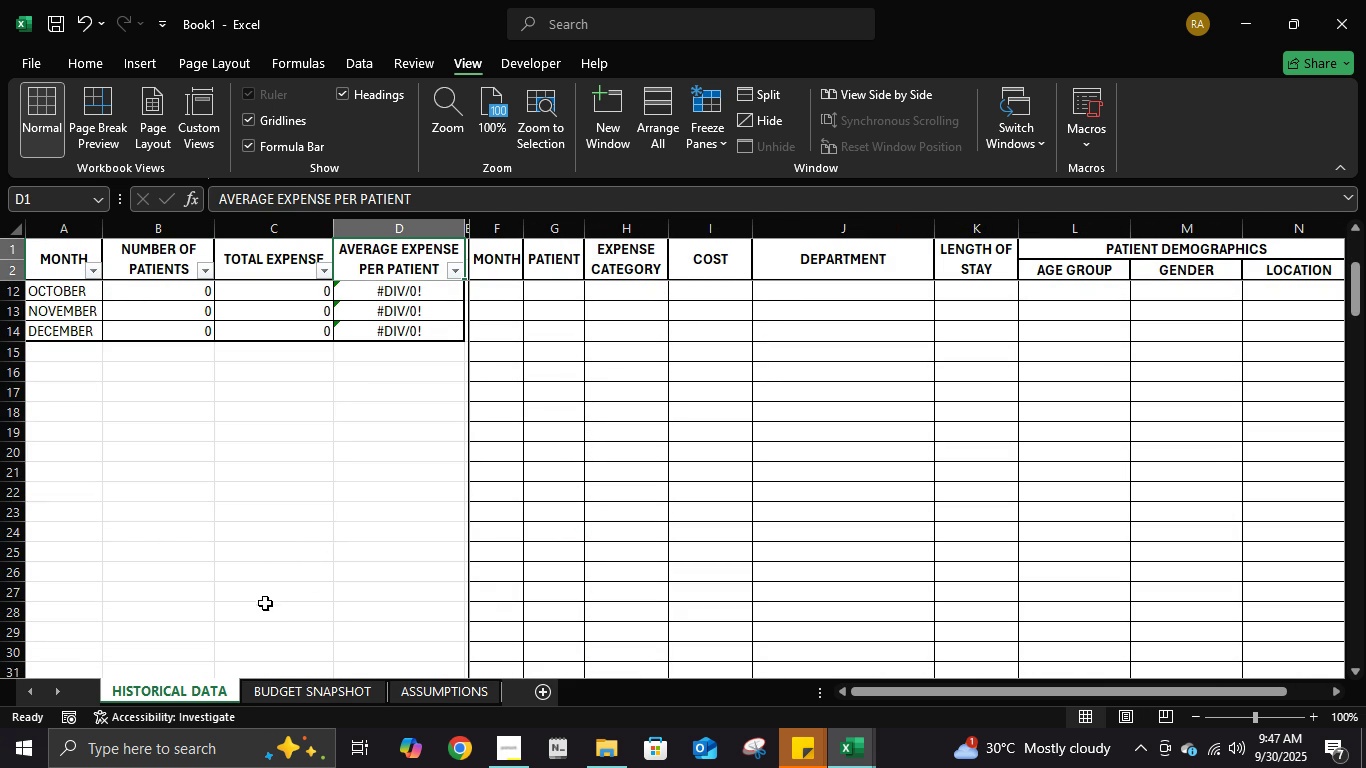 
scroll: coordinate [266, 602], scroll_direction: up, amount: 6.0
 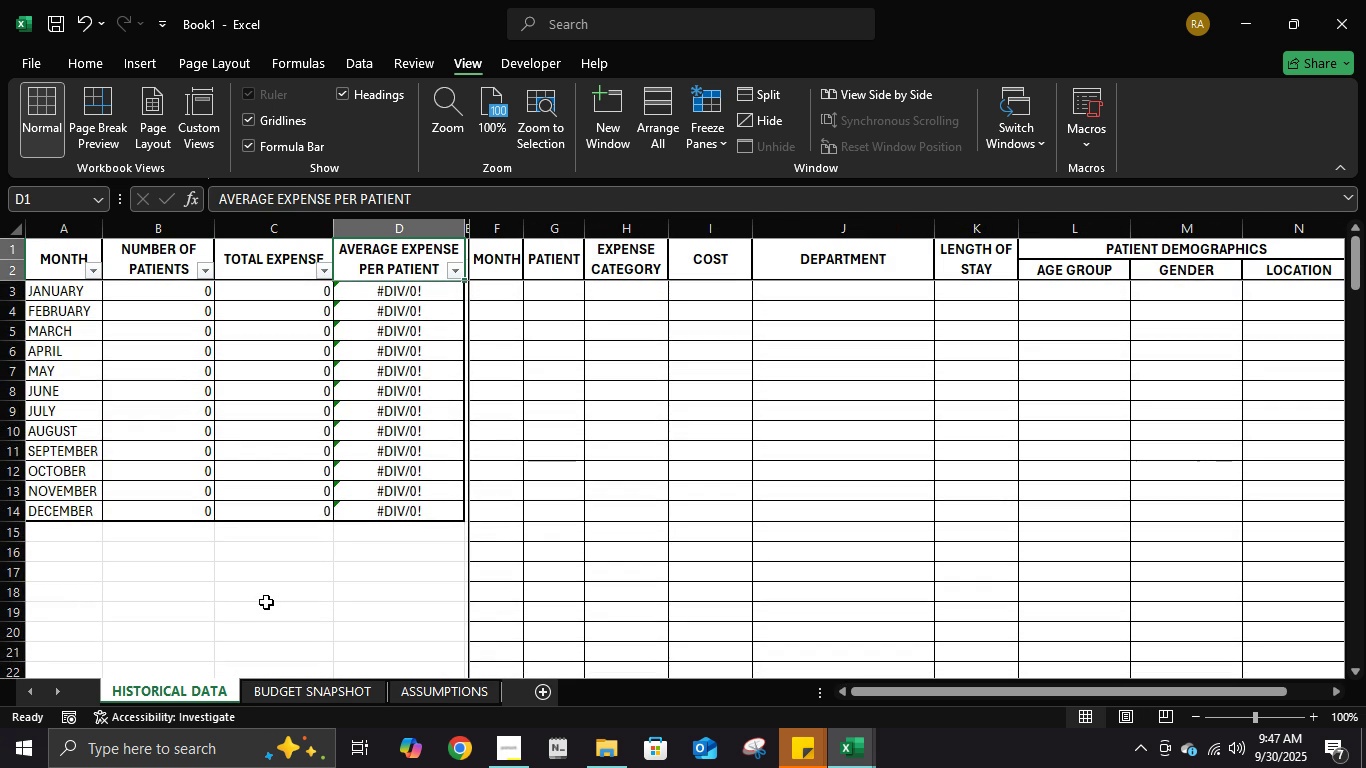 
scroll: coordinate [266, 602], scroll_direction: down, amount: 1.0
 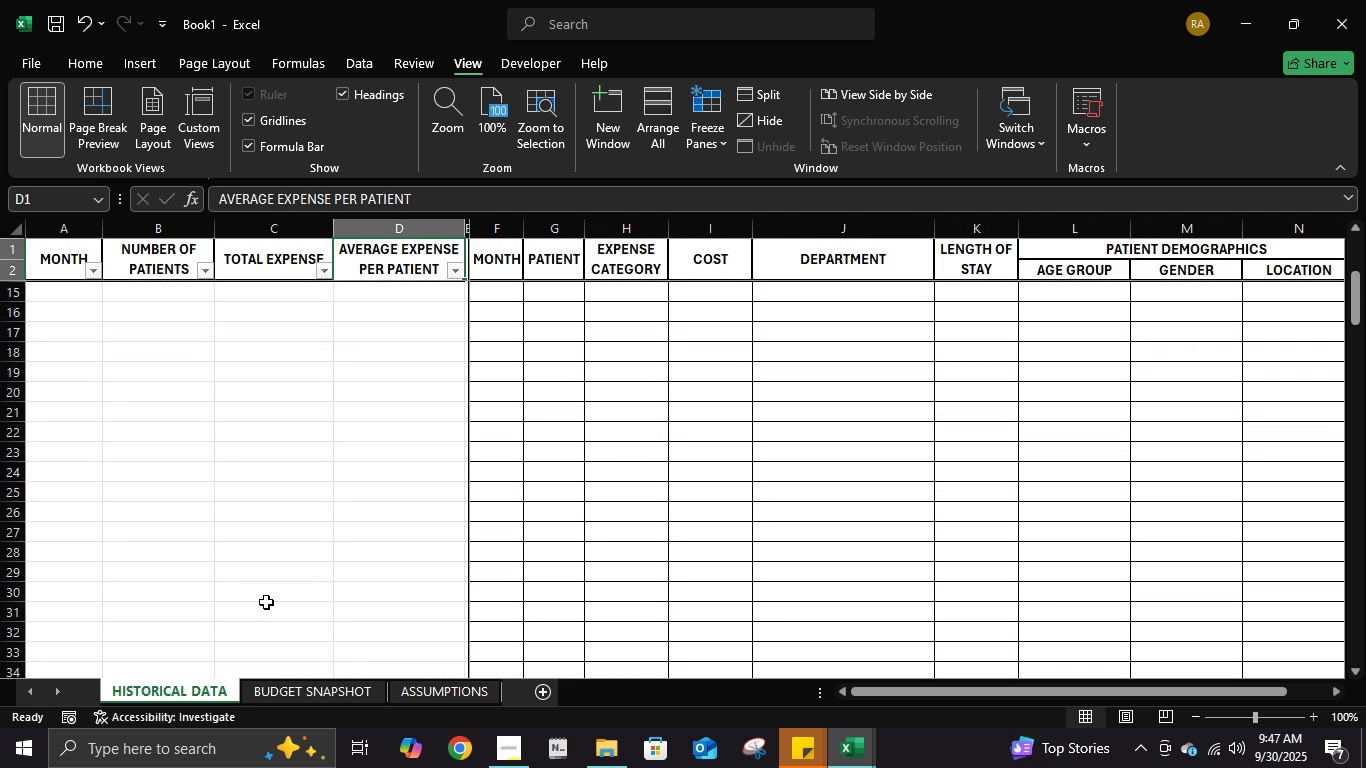 
scroll: coordinate [266, 602], scroll_direction: up, amount: 6.0
 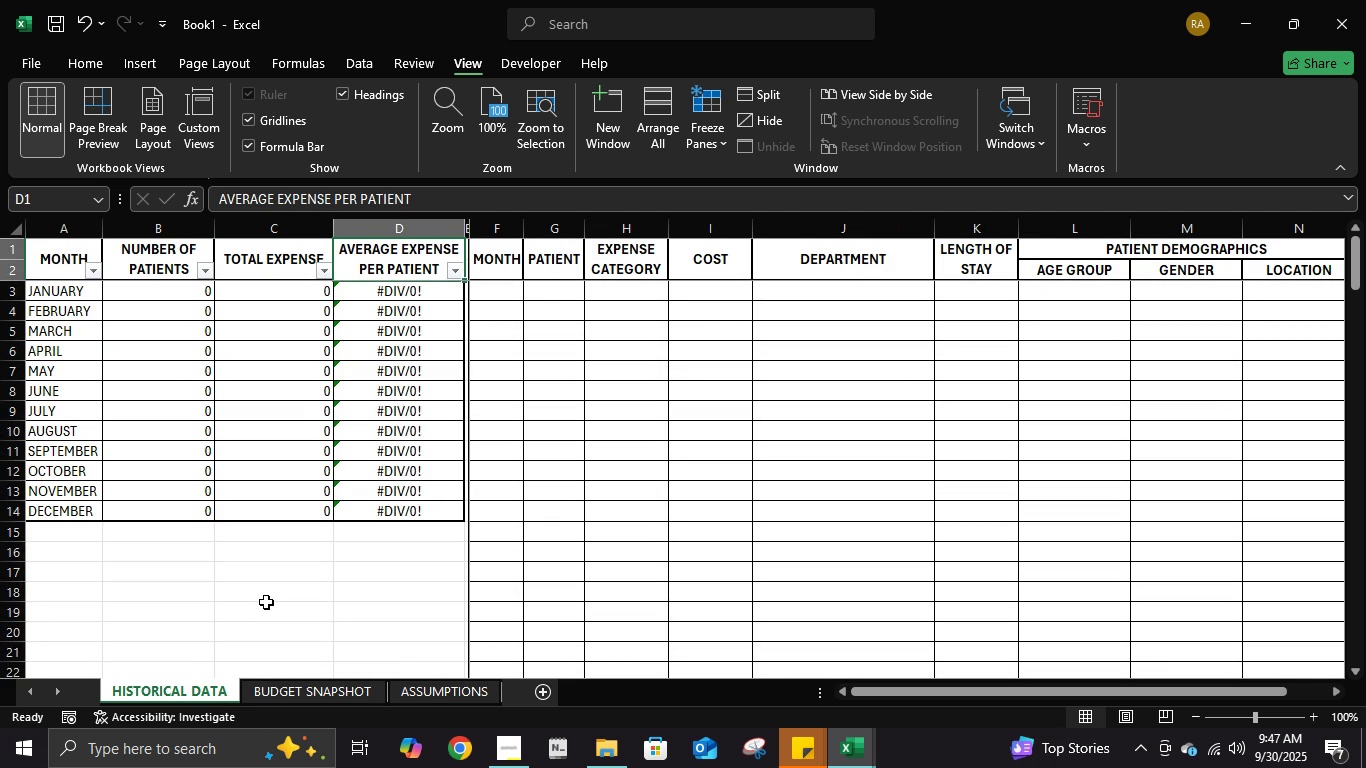 
scroll: coordinate [266, 602], scroll_direction: down, amount: 4.0
 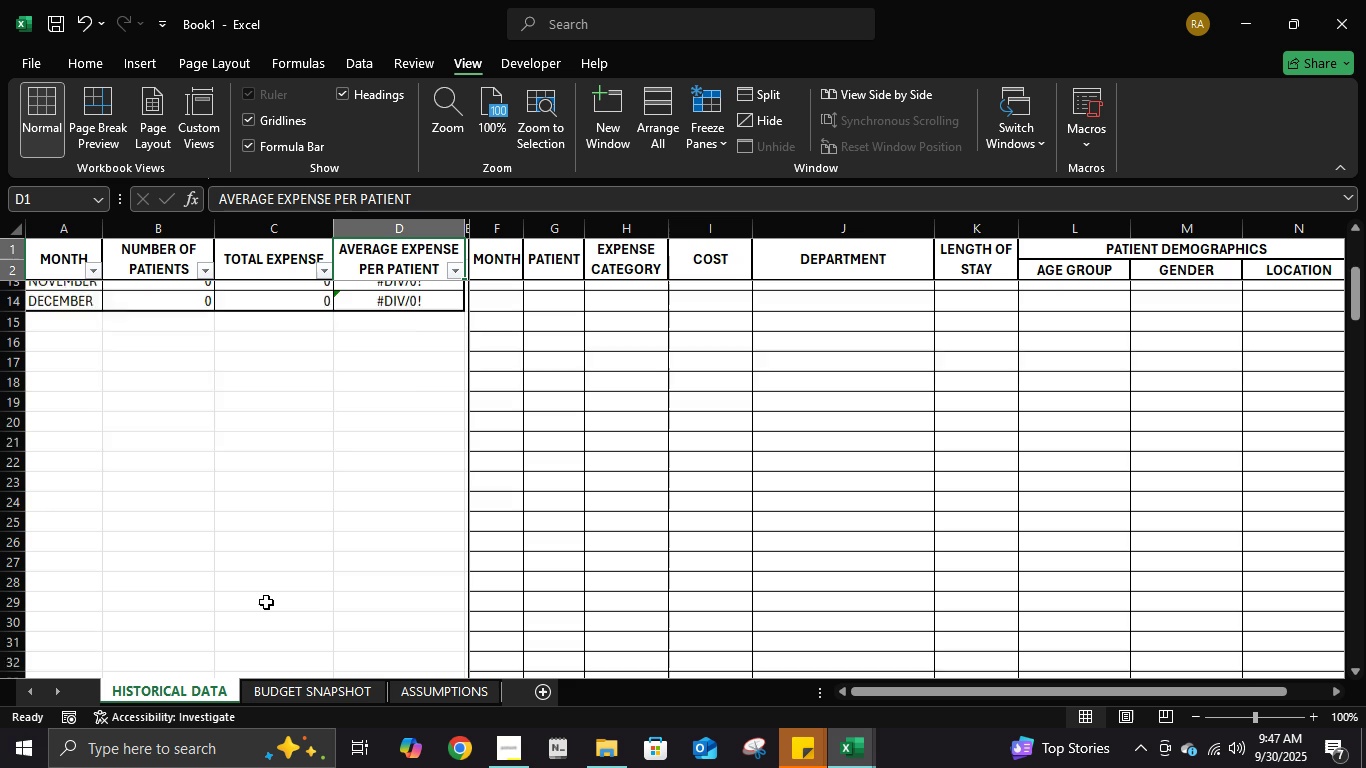 
scroll: coordinate [266, 602], scroll_direction: up, amount: 4.0
 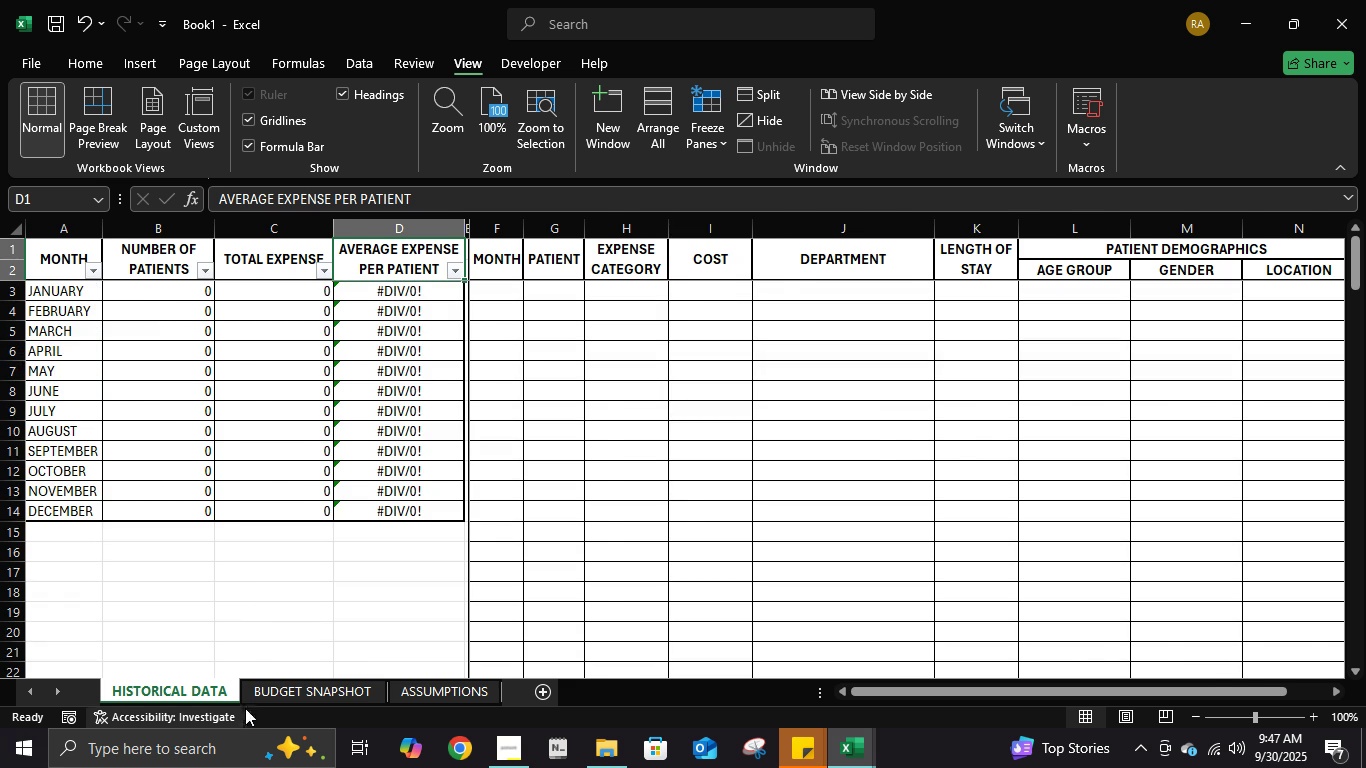 
left_click([256, 701])
 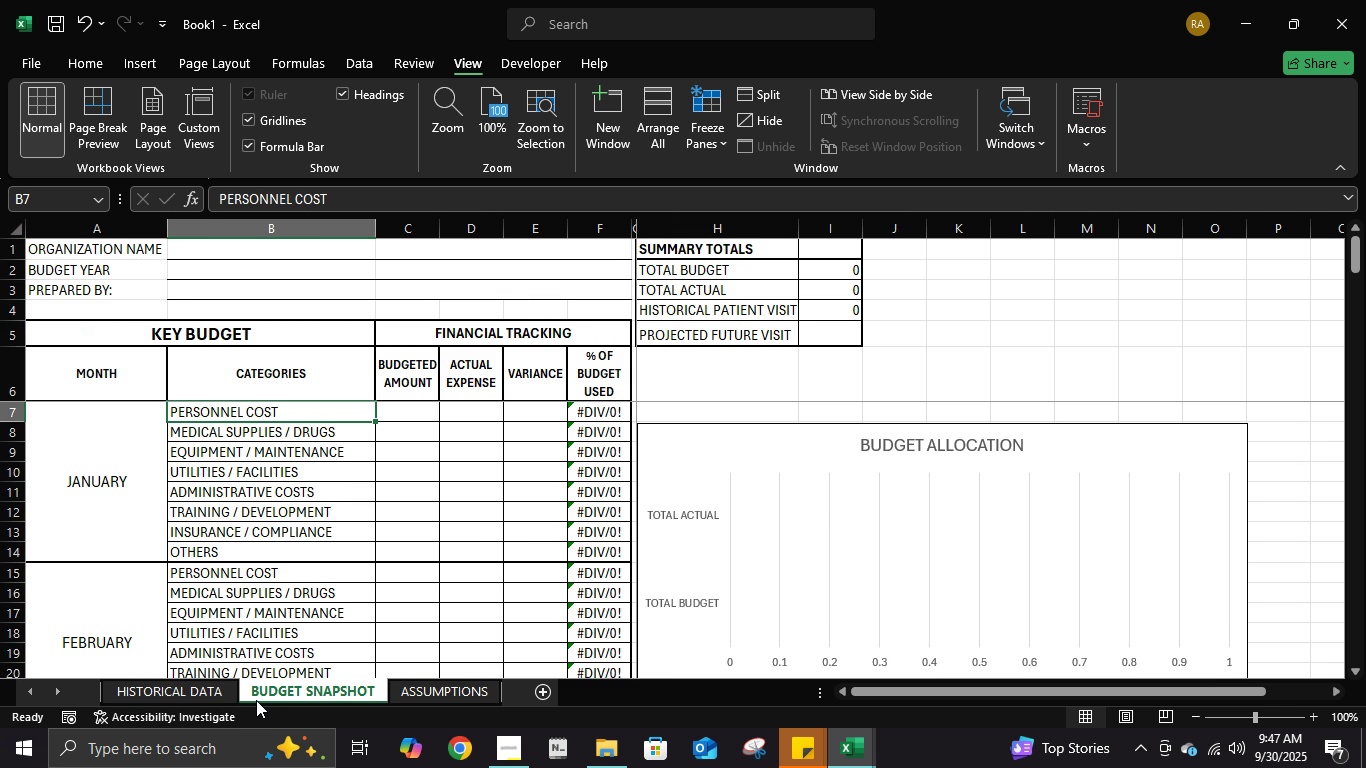 
wait(7.97)
 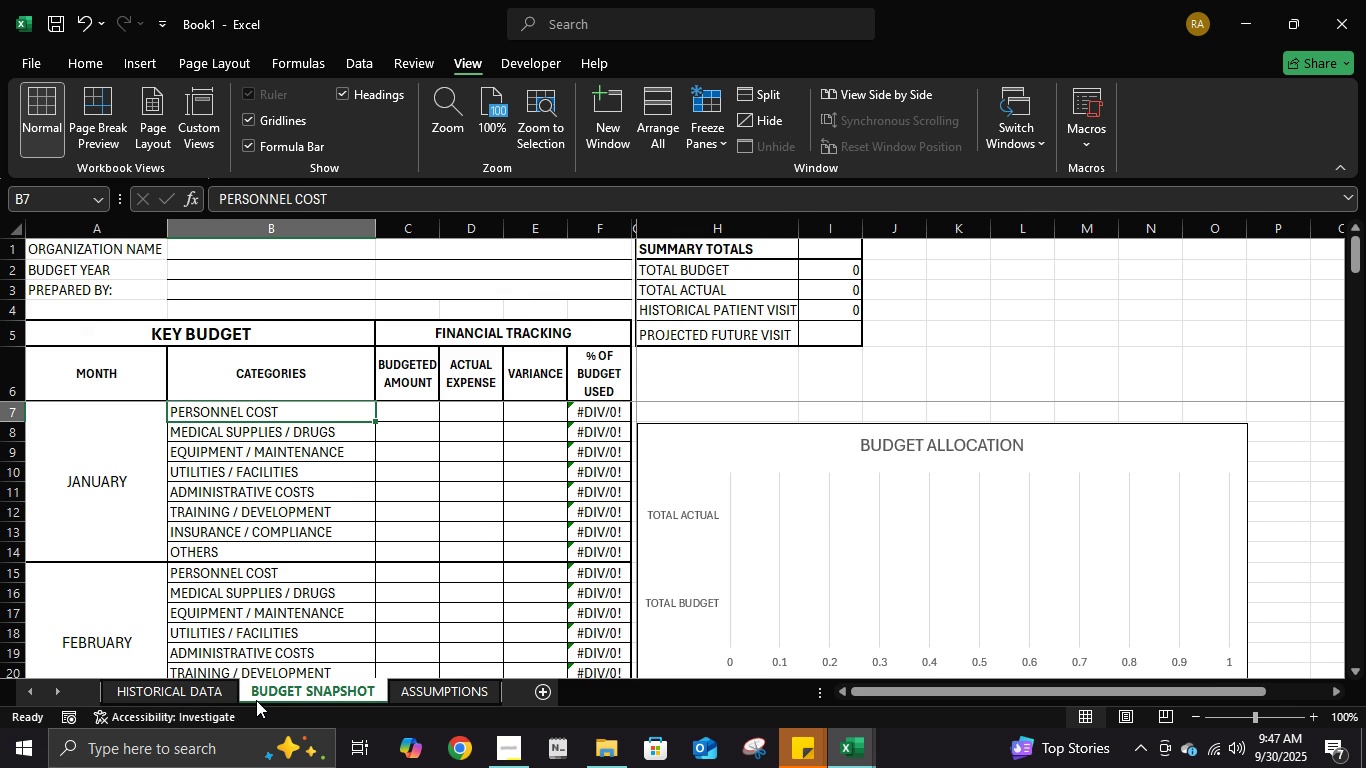 
scroll: coordinate [241, 570], scroll_direction: up, amount: 8.0
 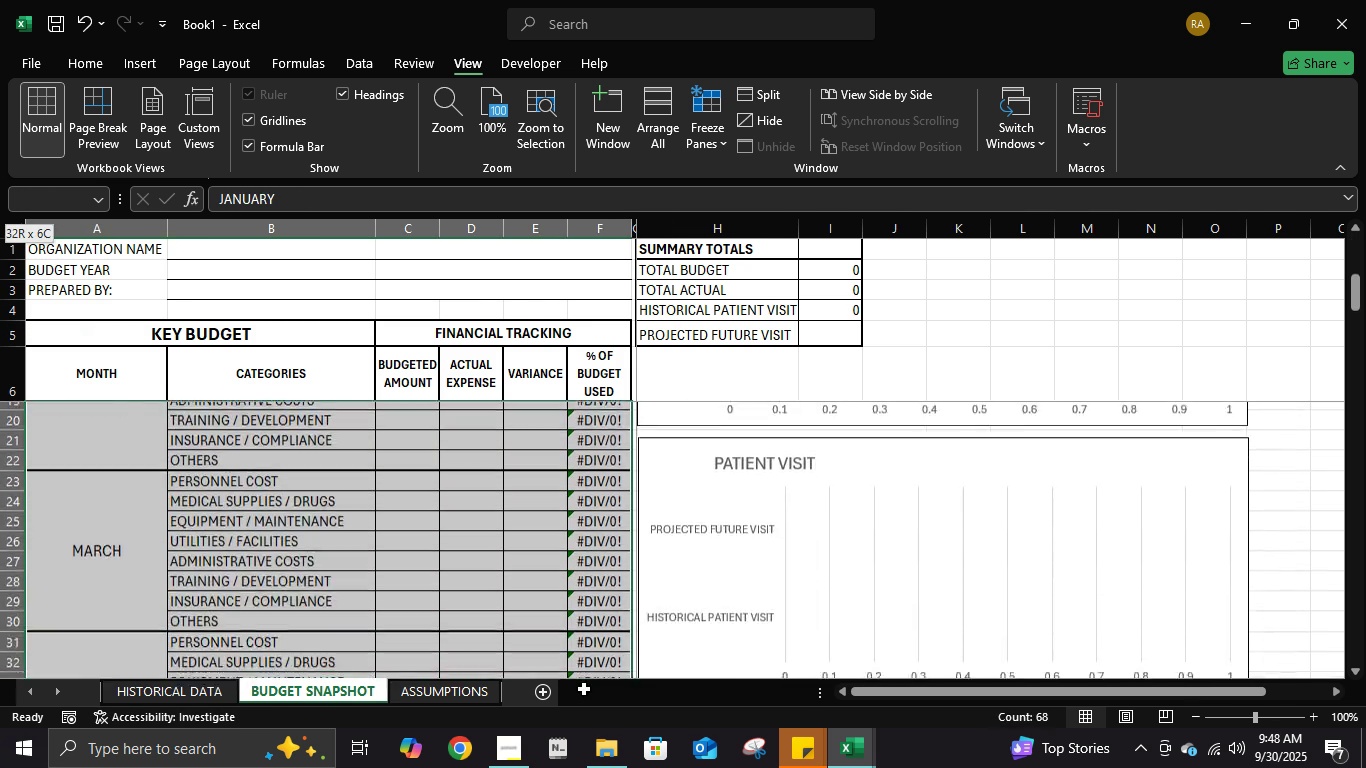 
wait(6.48)
 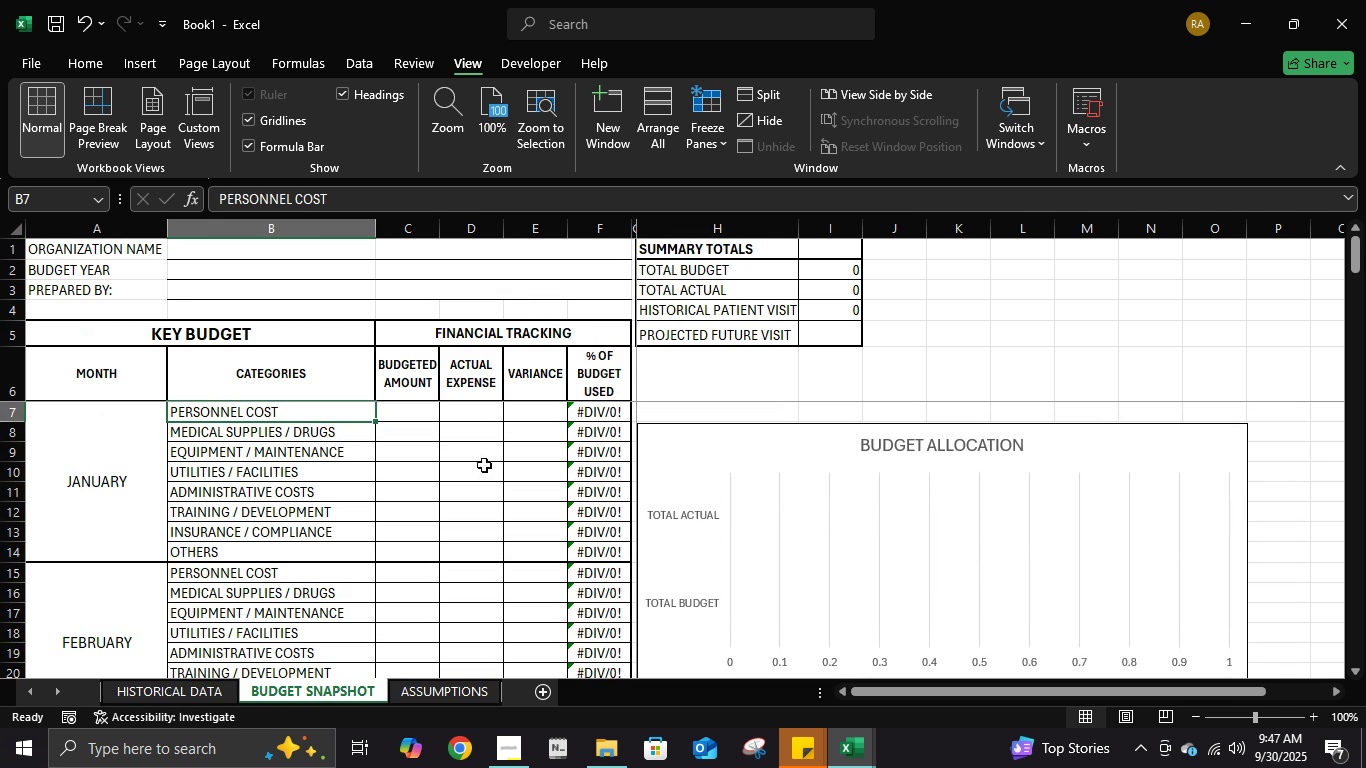 
scroll: coordinate [583, 667], scroll_direction: down, amount: 7.0
 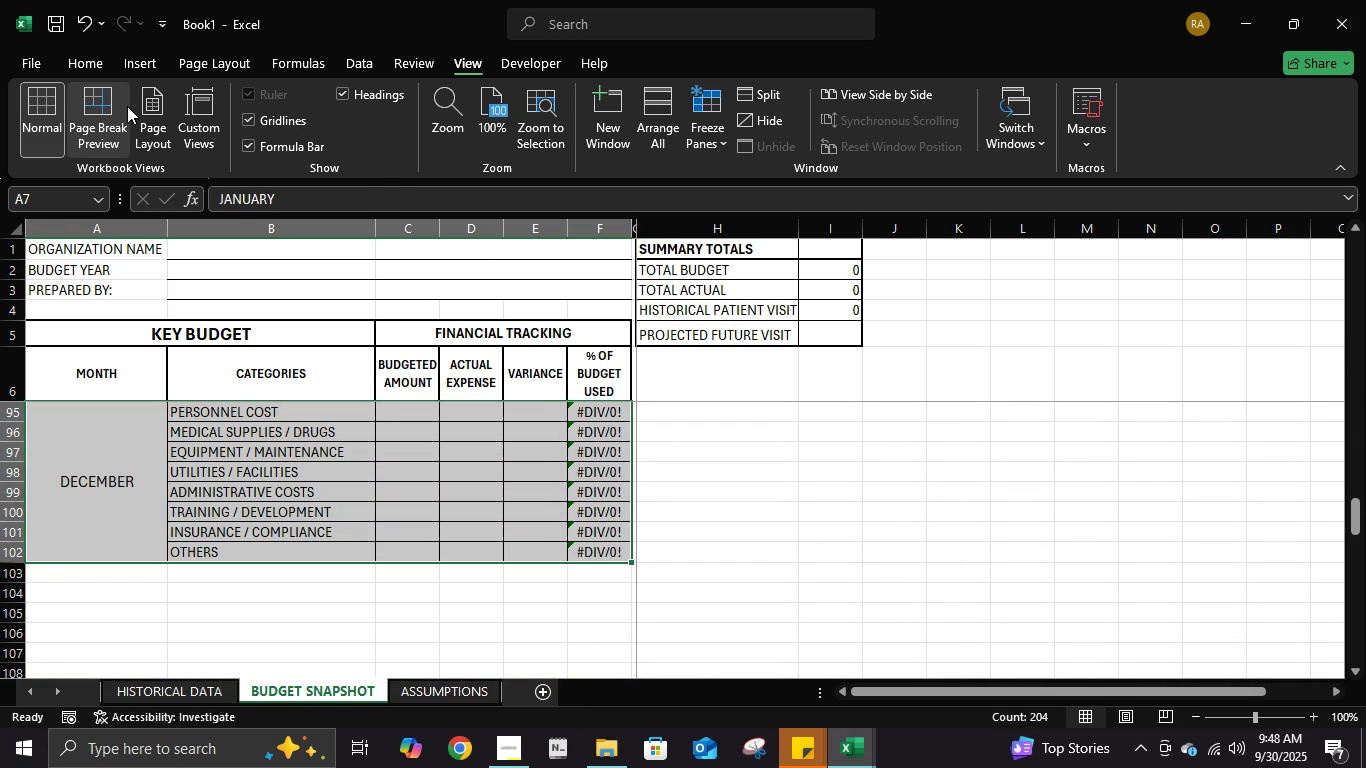 
wait(7.18)
 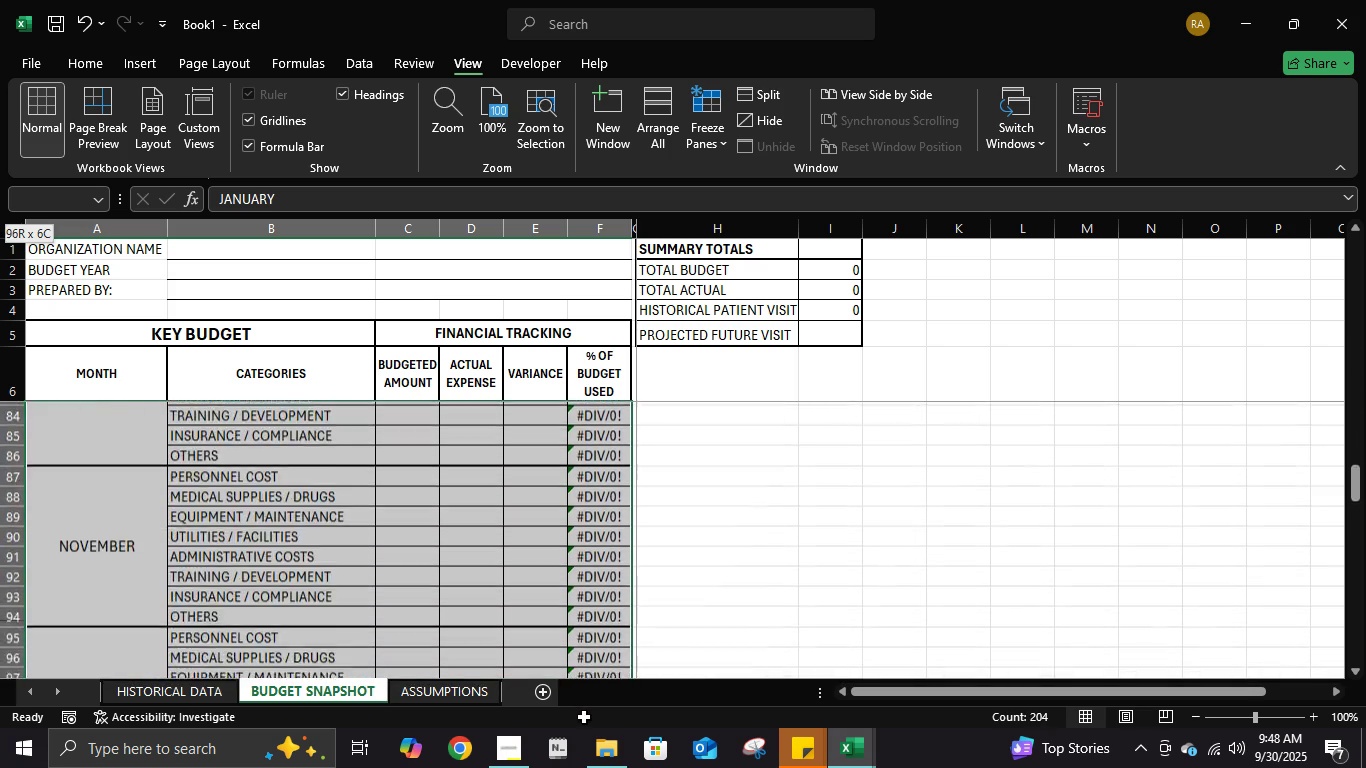 
left_click([98, 61])
 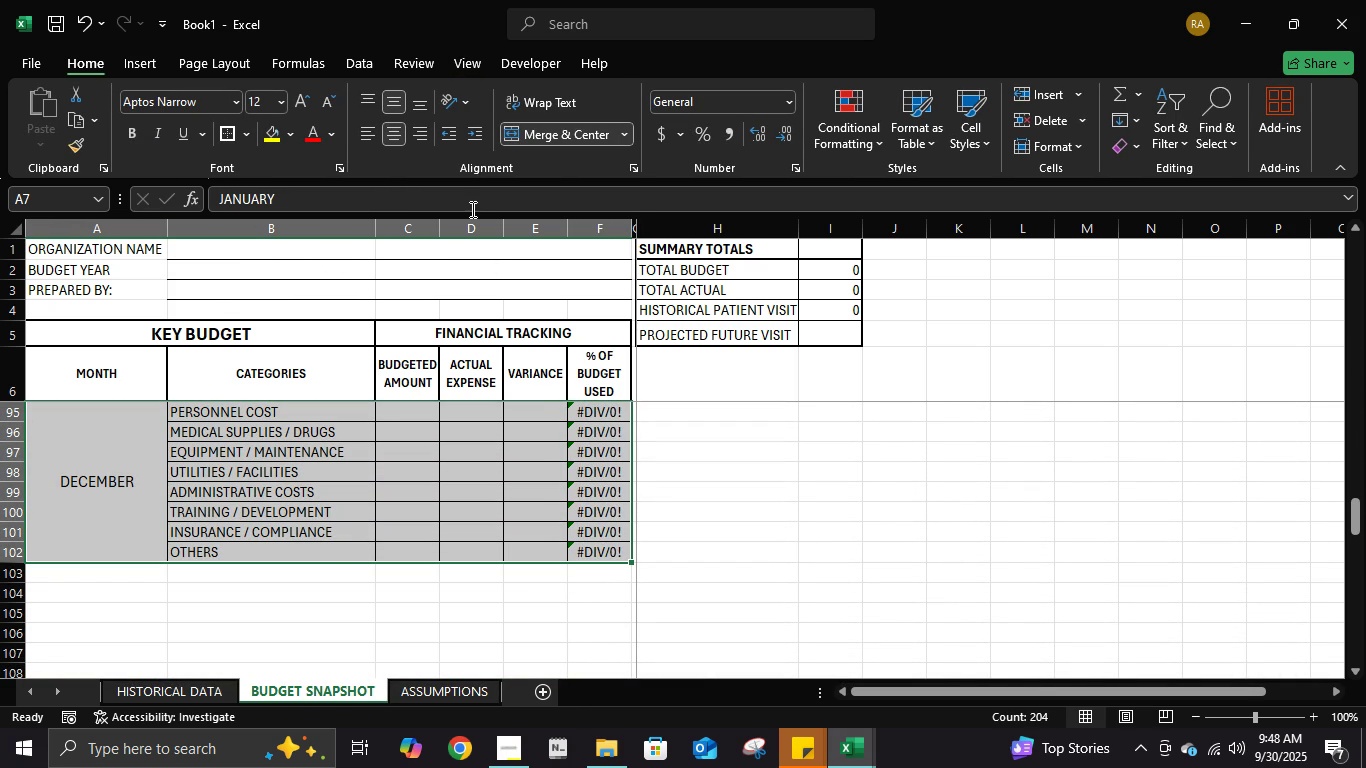 
key(Delete)
 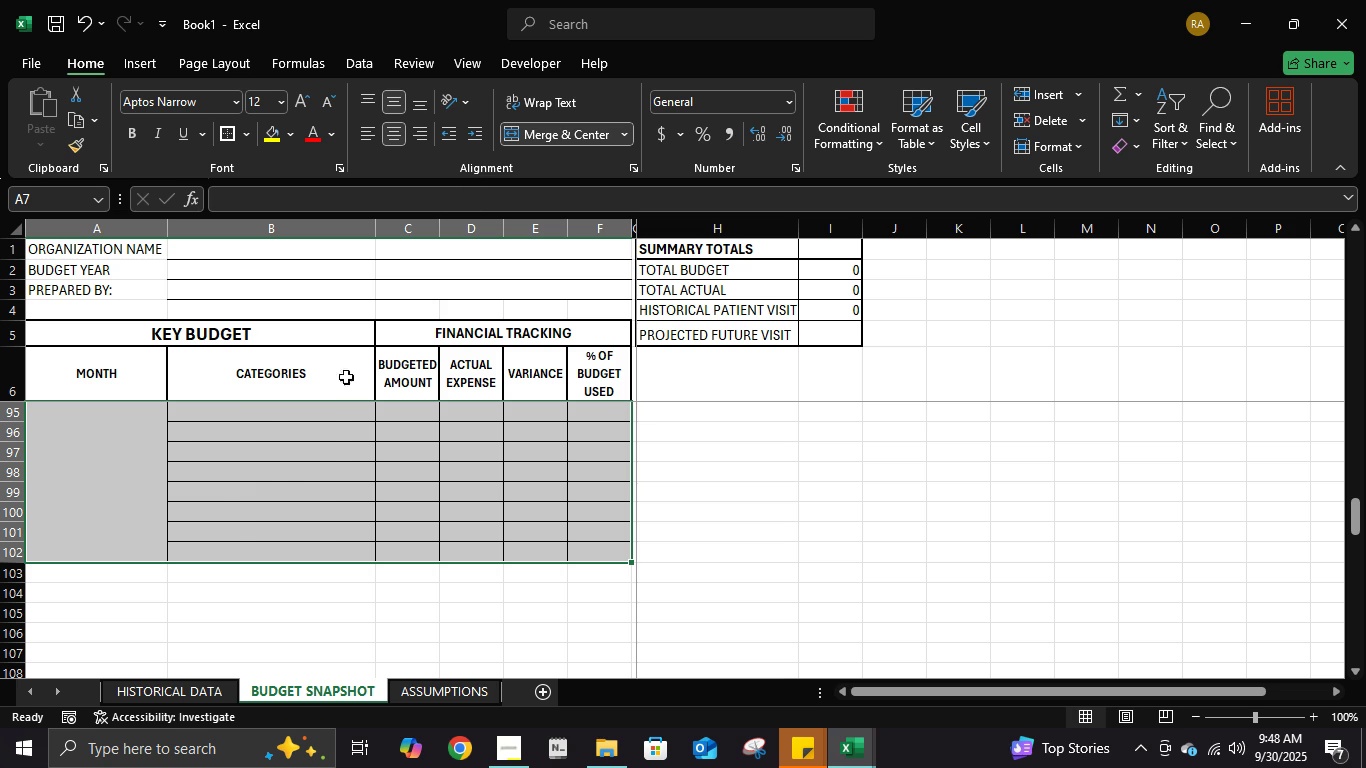 
key(Control+ControlLeft)
 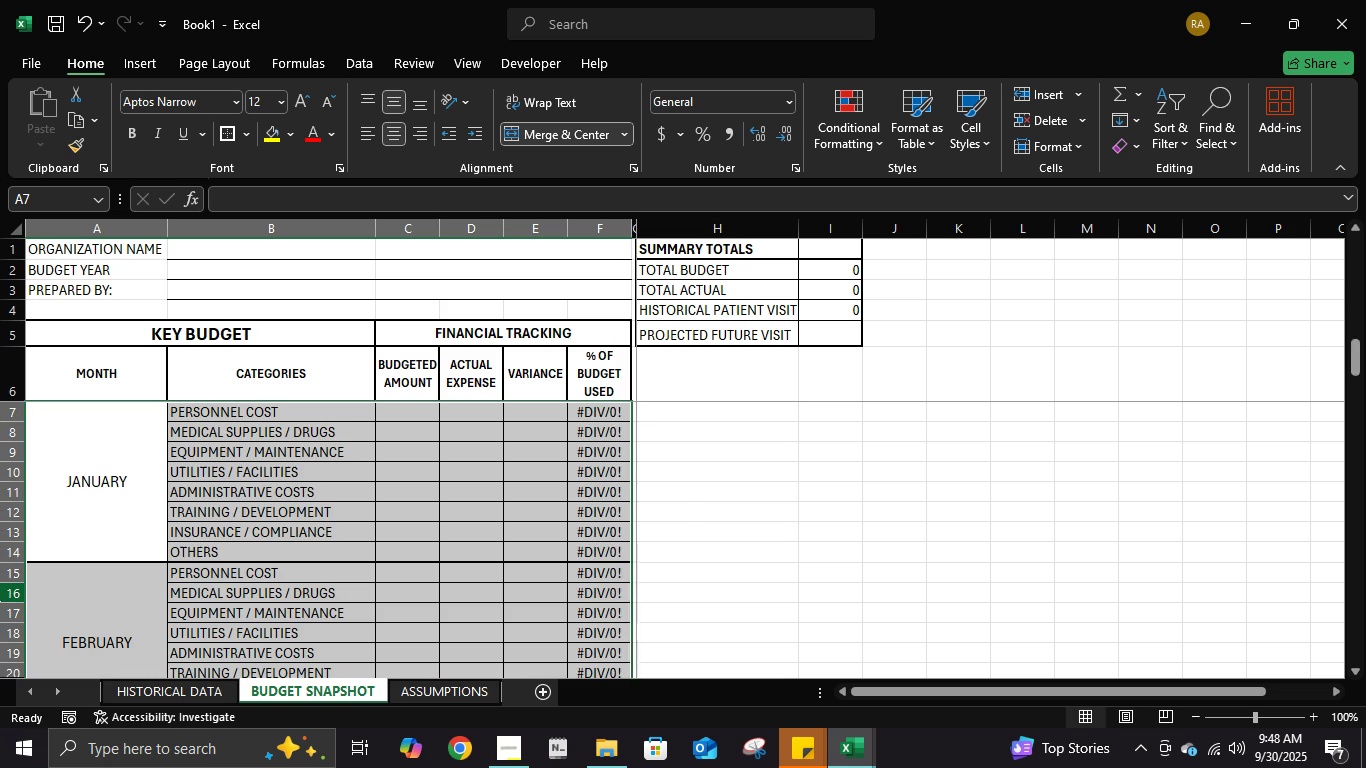 
key(Control+Z)
 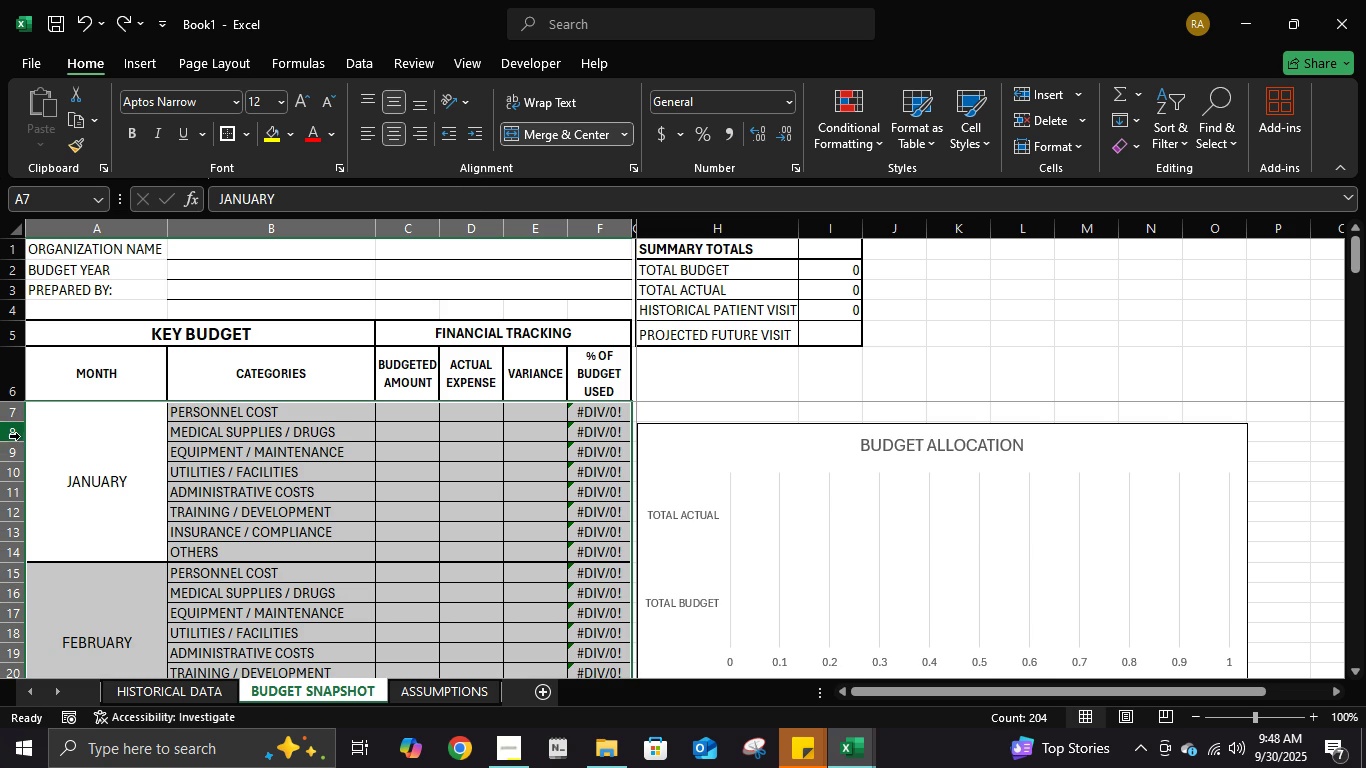 
key(Delete)
 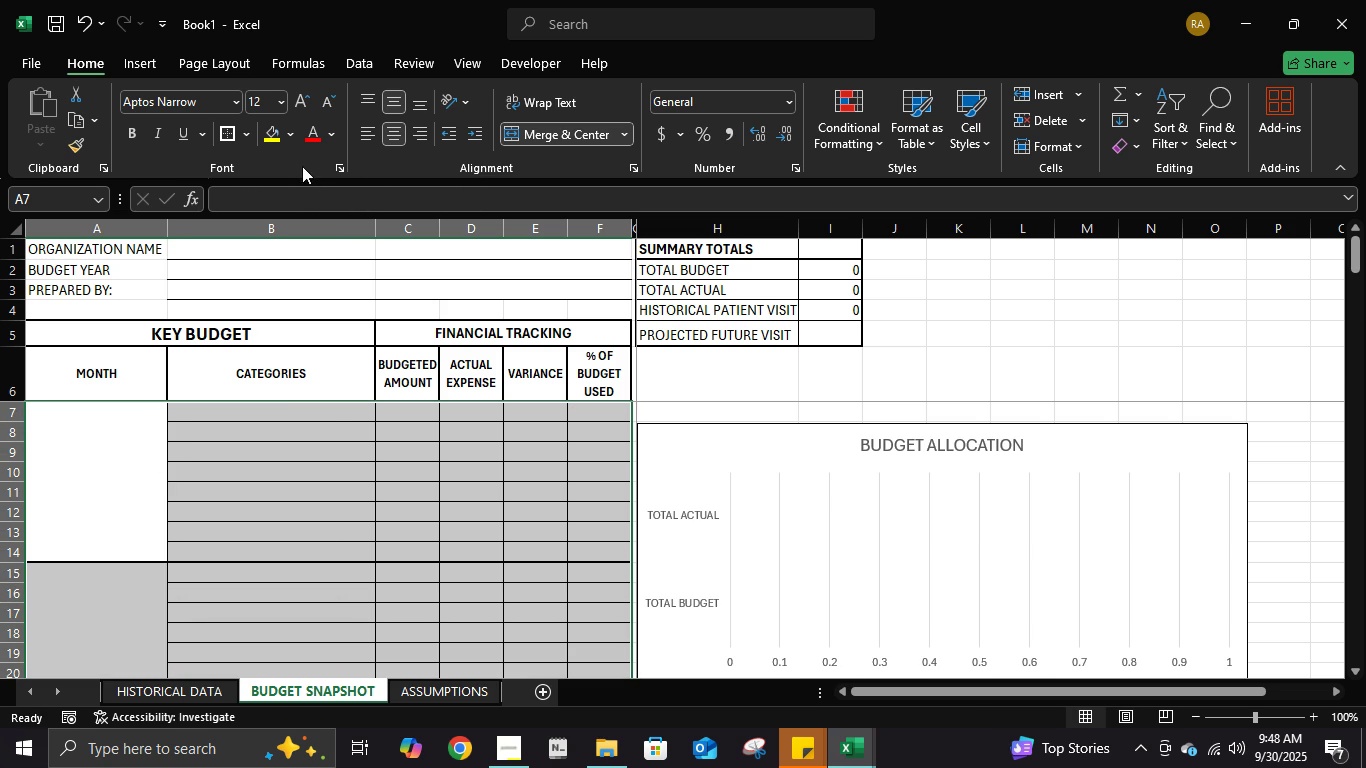 
left_click([548, 132])
 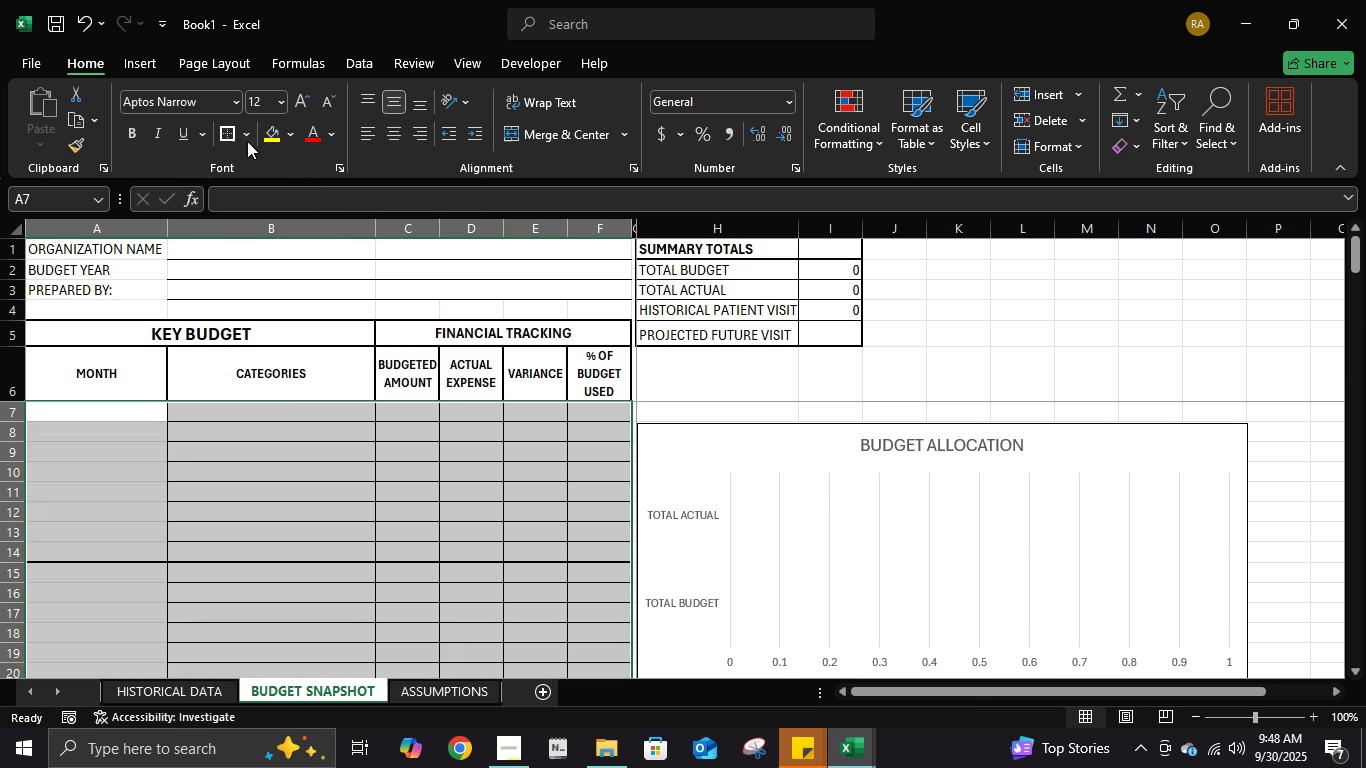 
left_click([247, 141])
 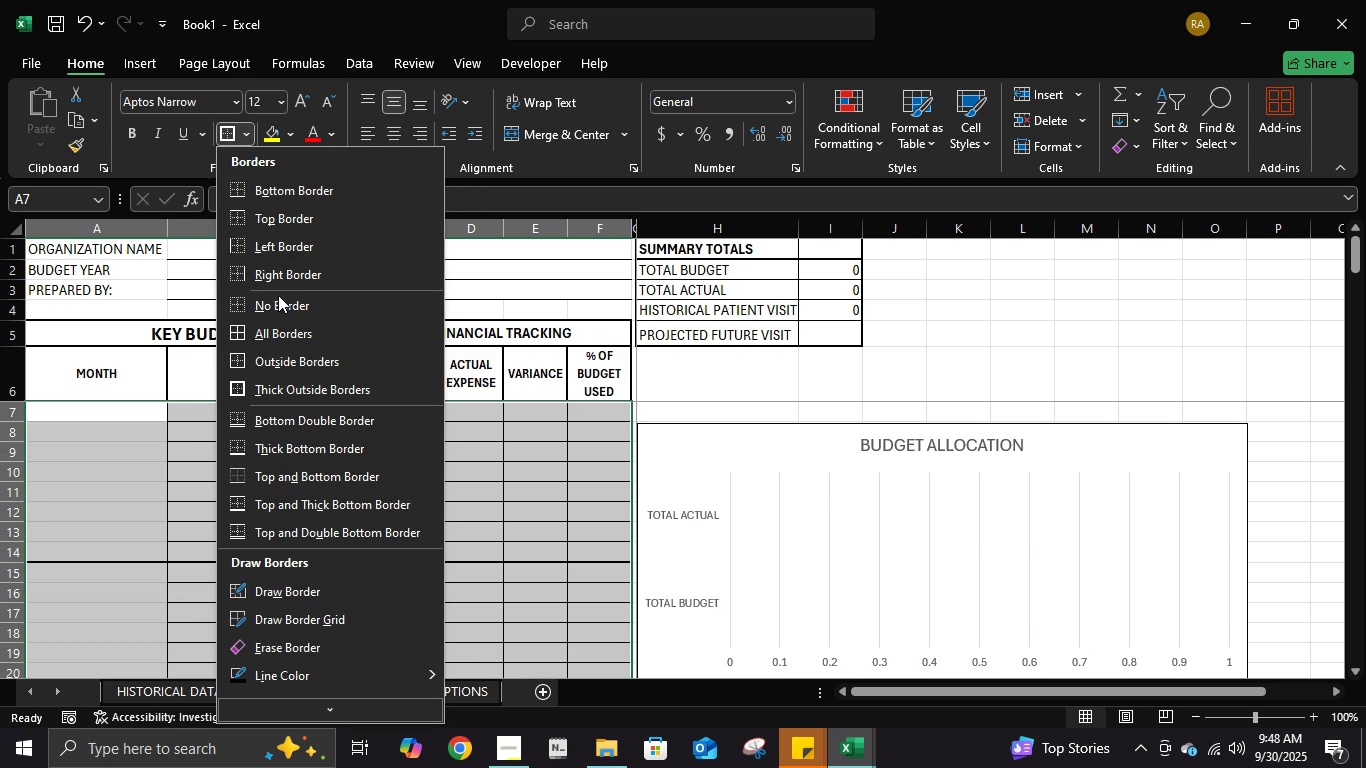 
left_click([279, 290])
 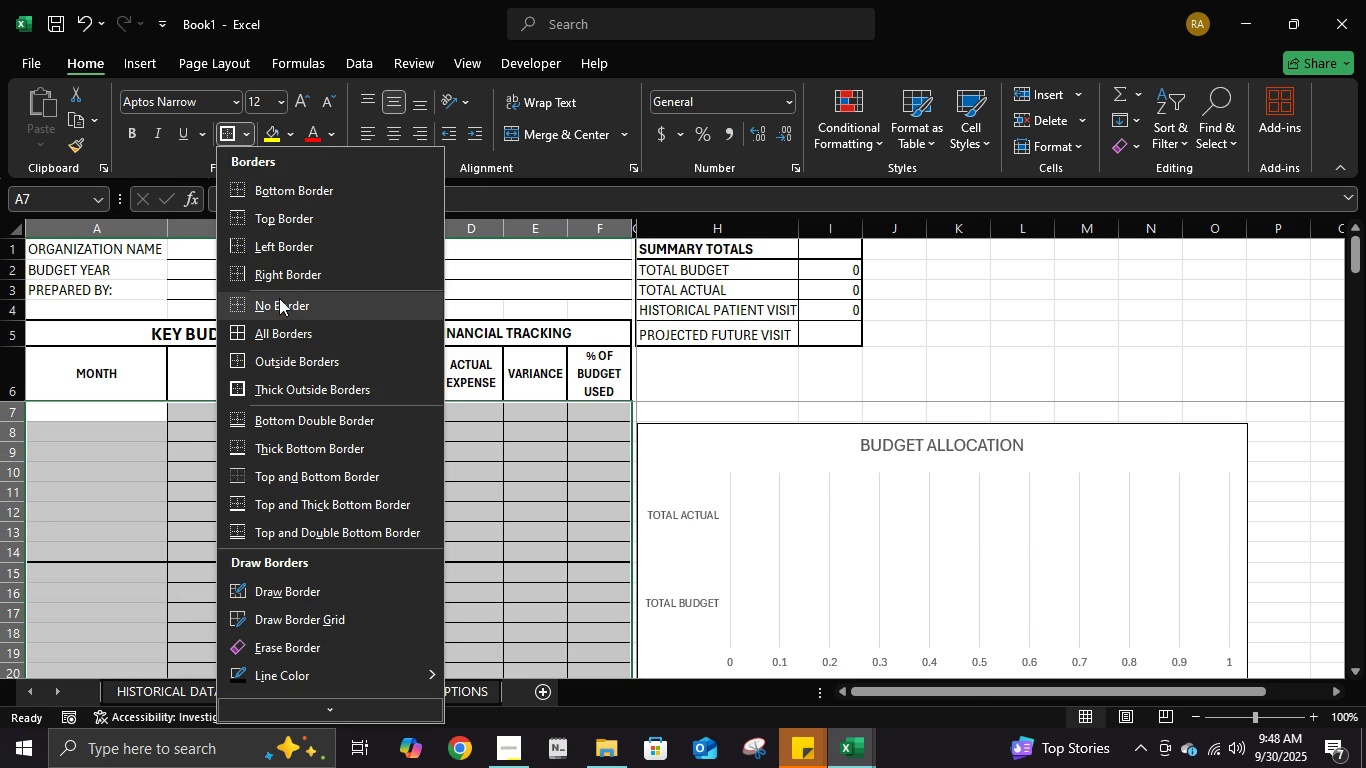 
left_click([279, 298])
 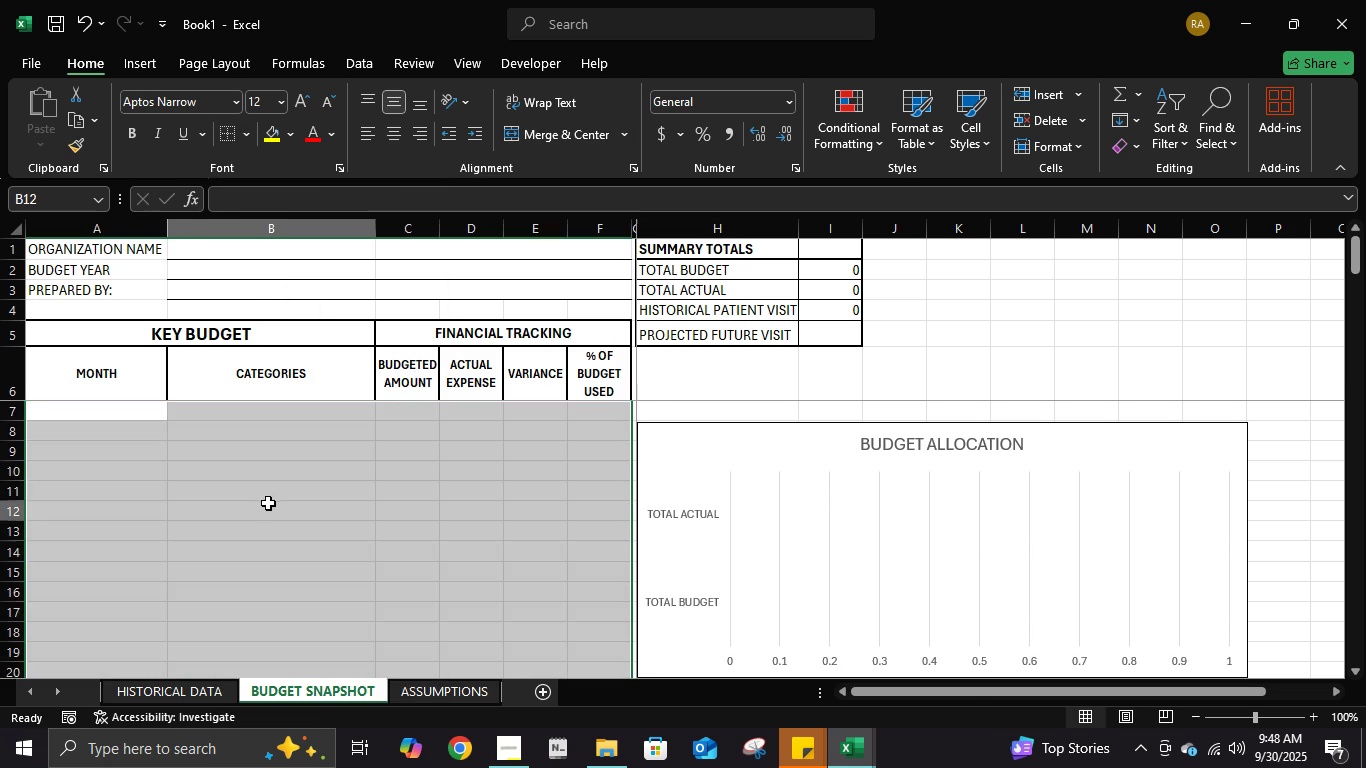 
left_click([268, 503])
 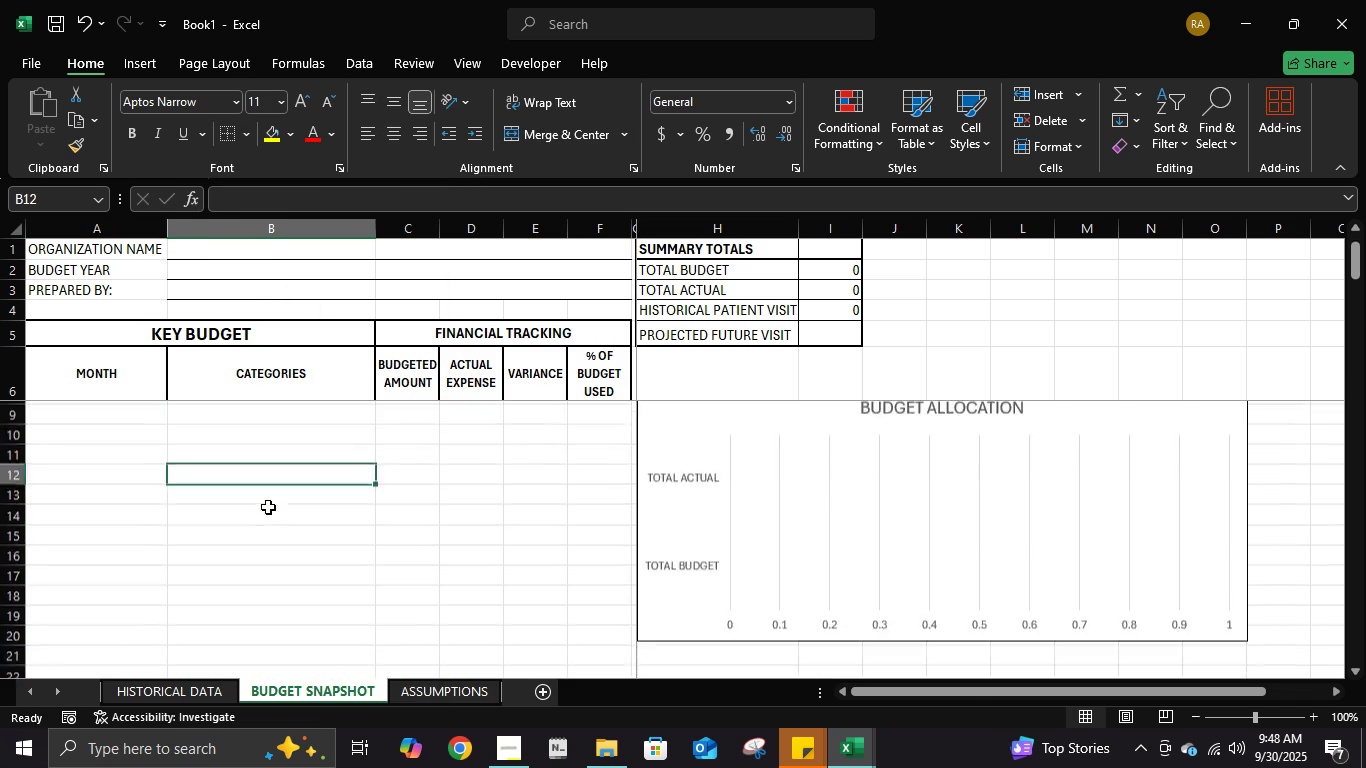 
scroll: coordinate [914, 336], scroll_direction: up, amount: 17.0
 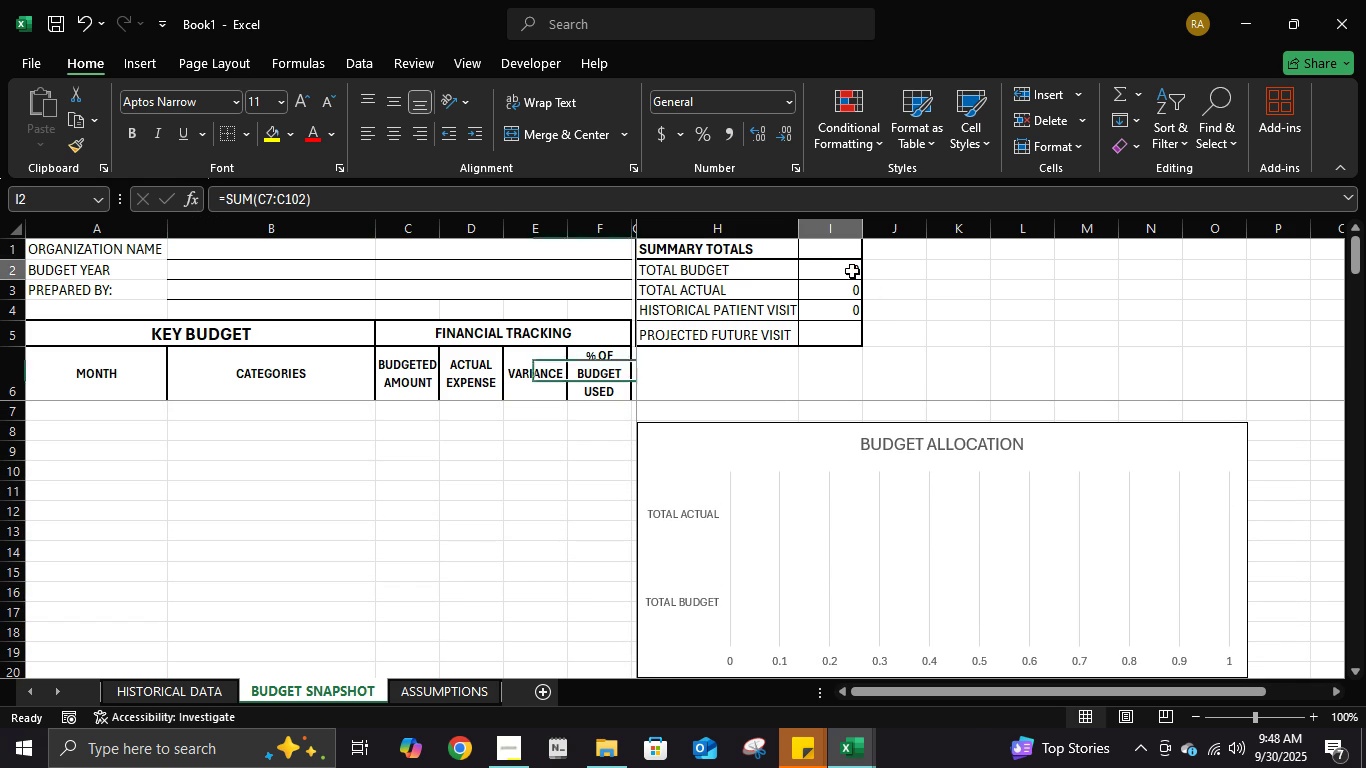 
left_click([852, 271])
 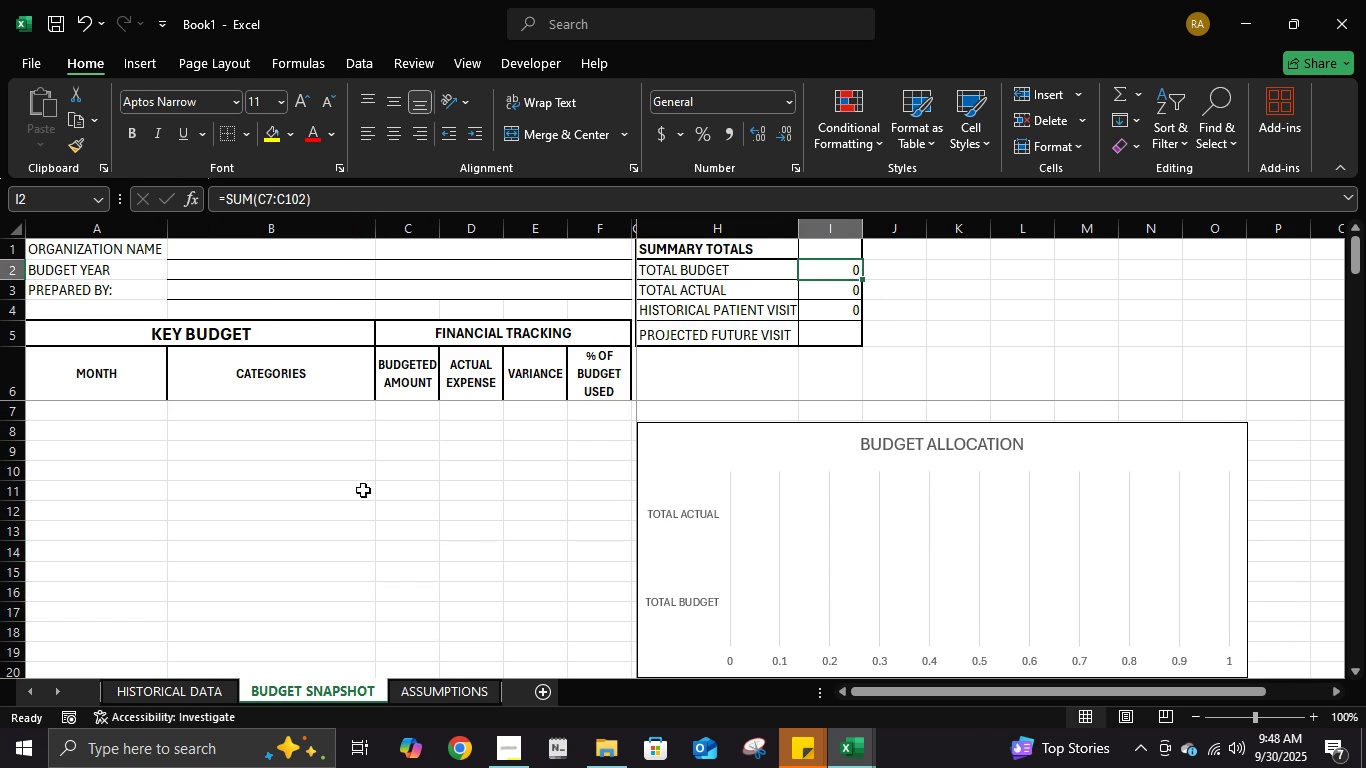 
left_click([358, 534])
 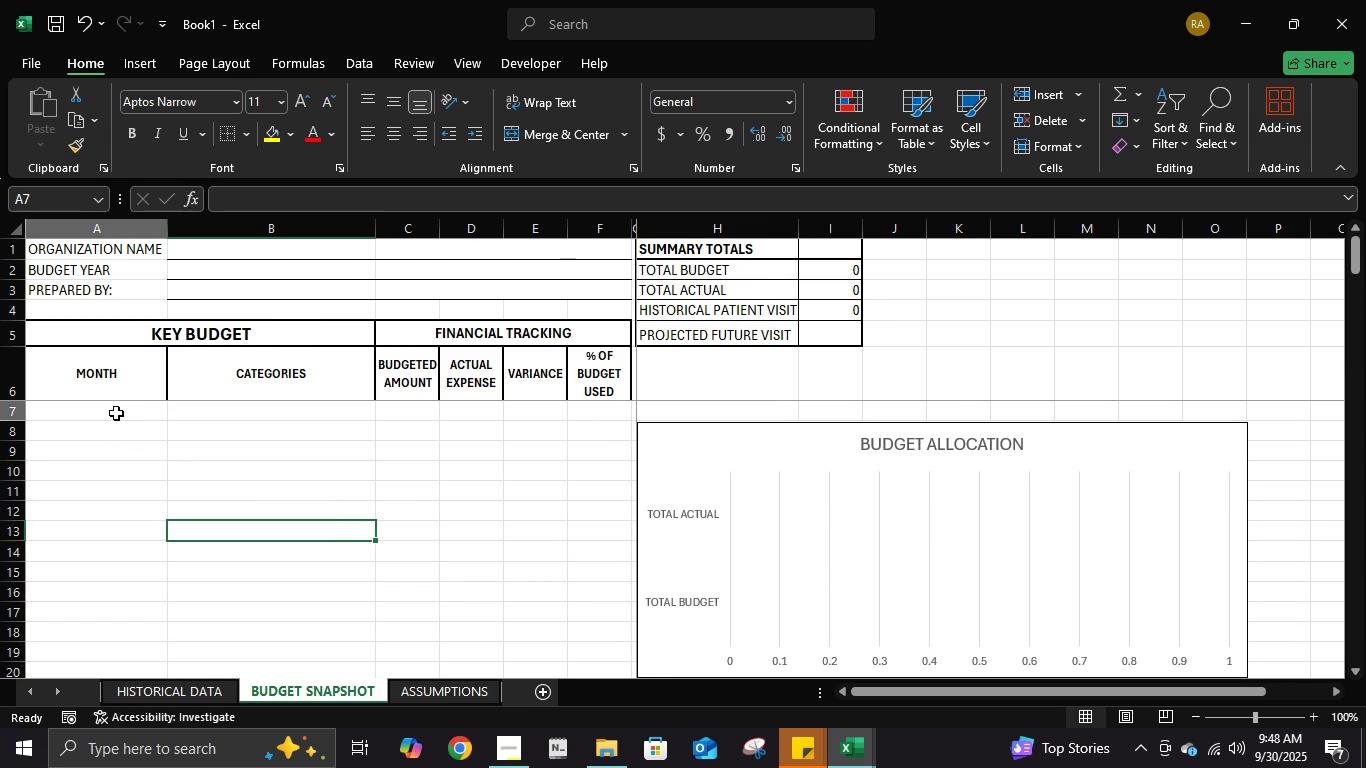 
left_click([116, 413])
 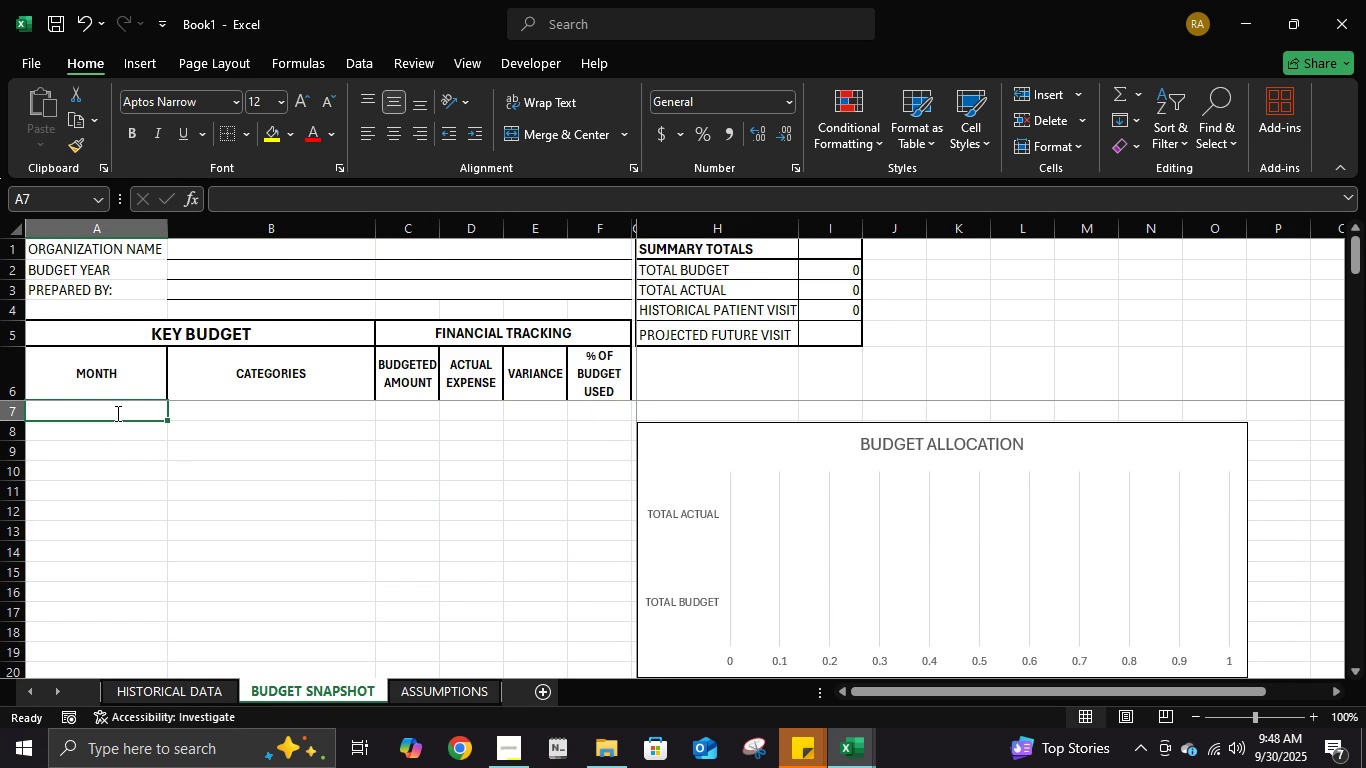 
type(january)
 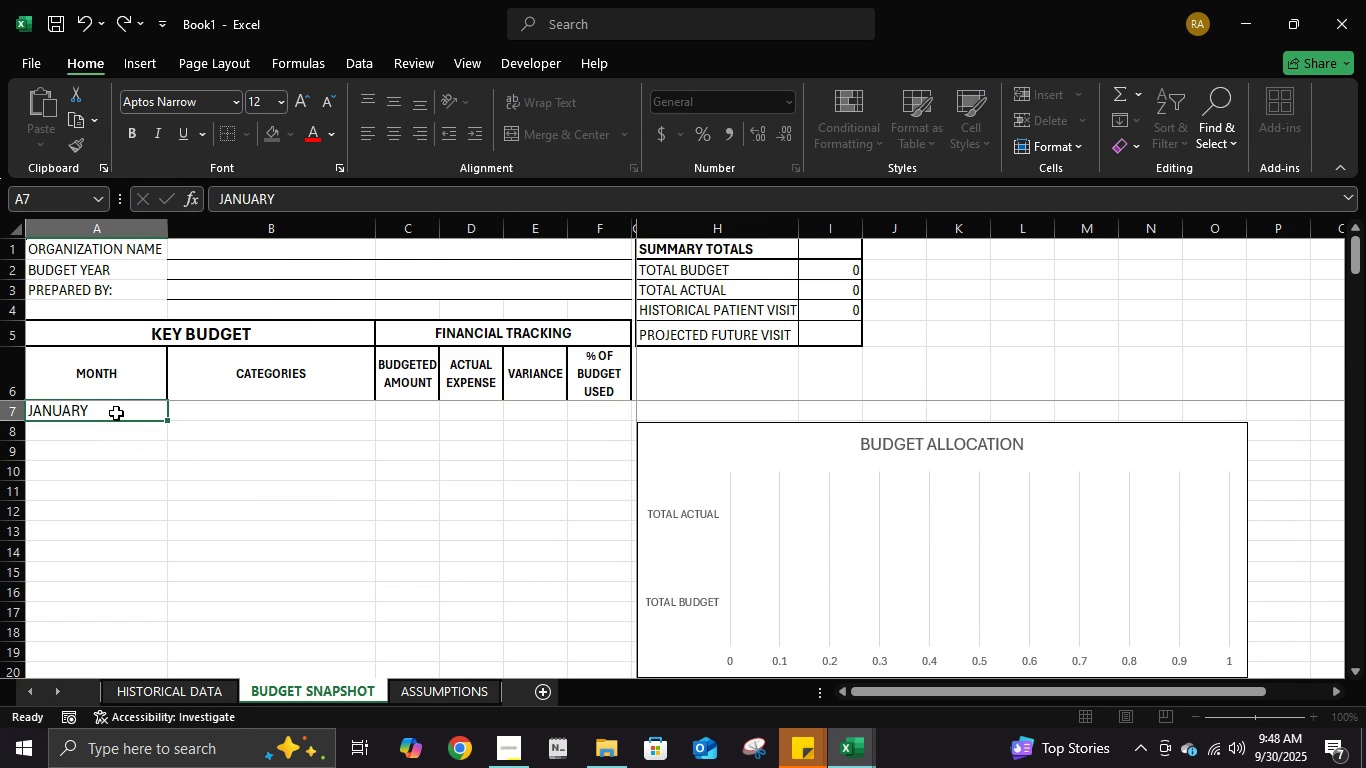 
key(Enter)
 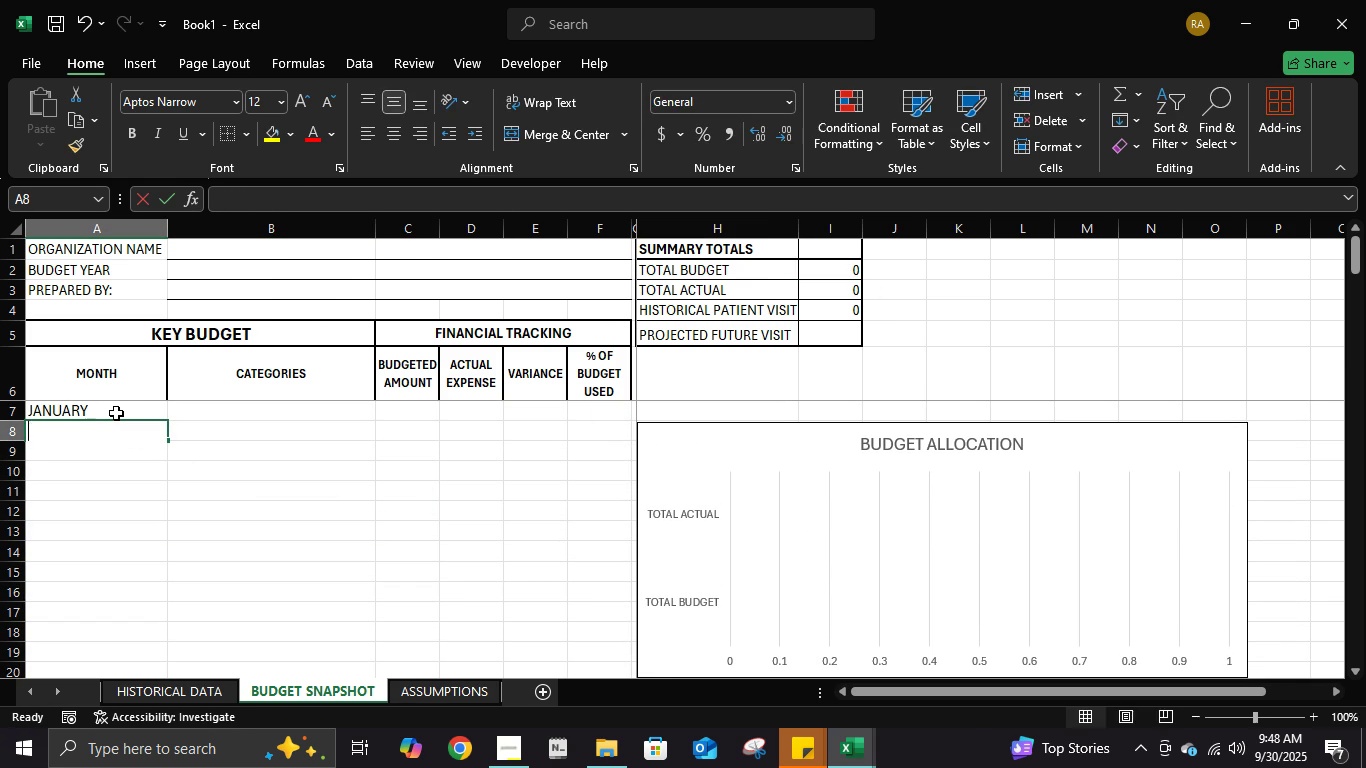 
type(february)
 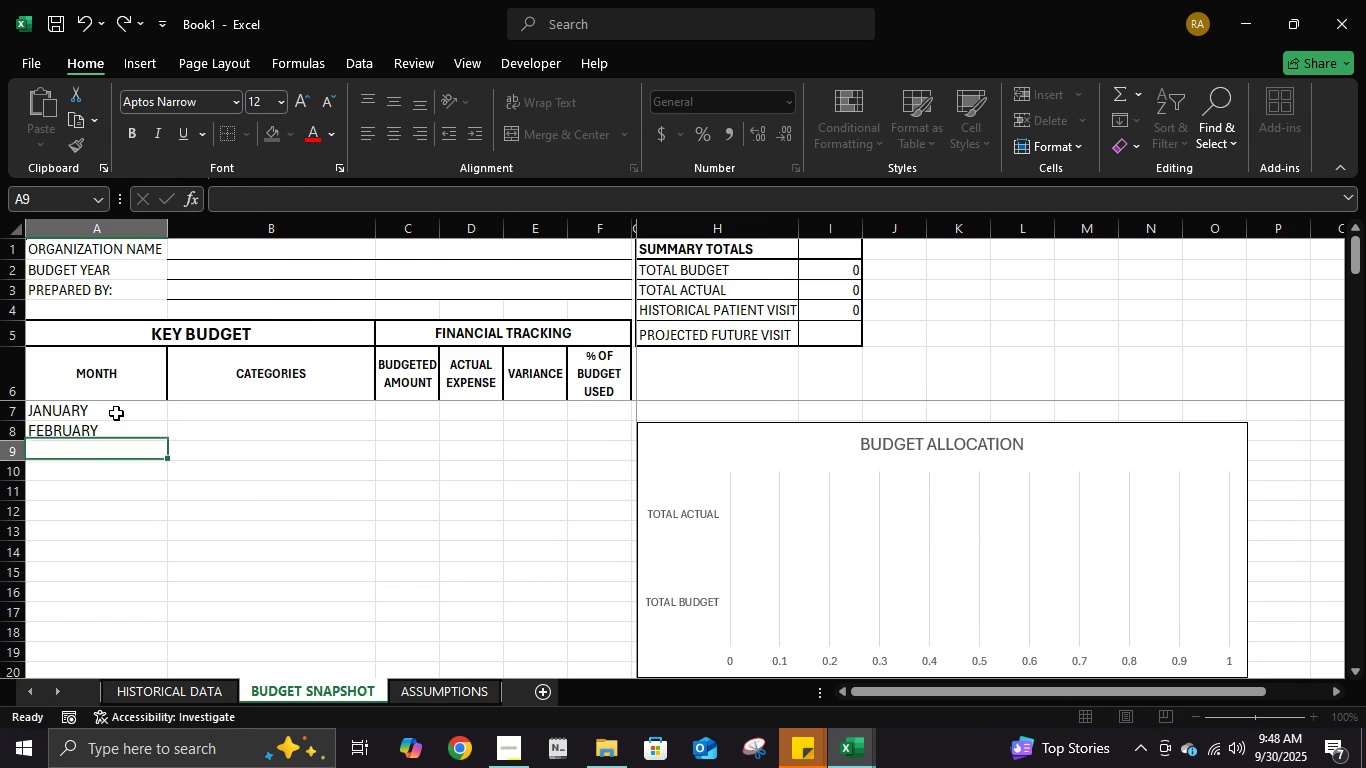 
key(Enter)
 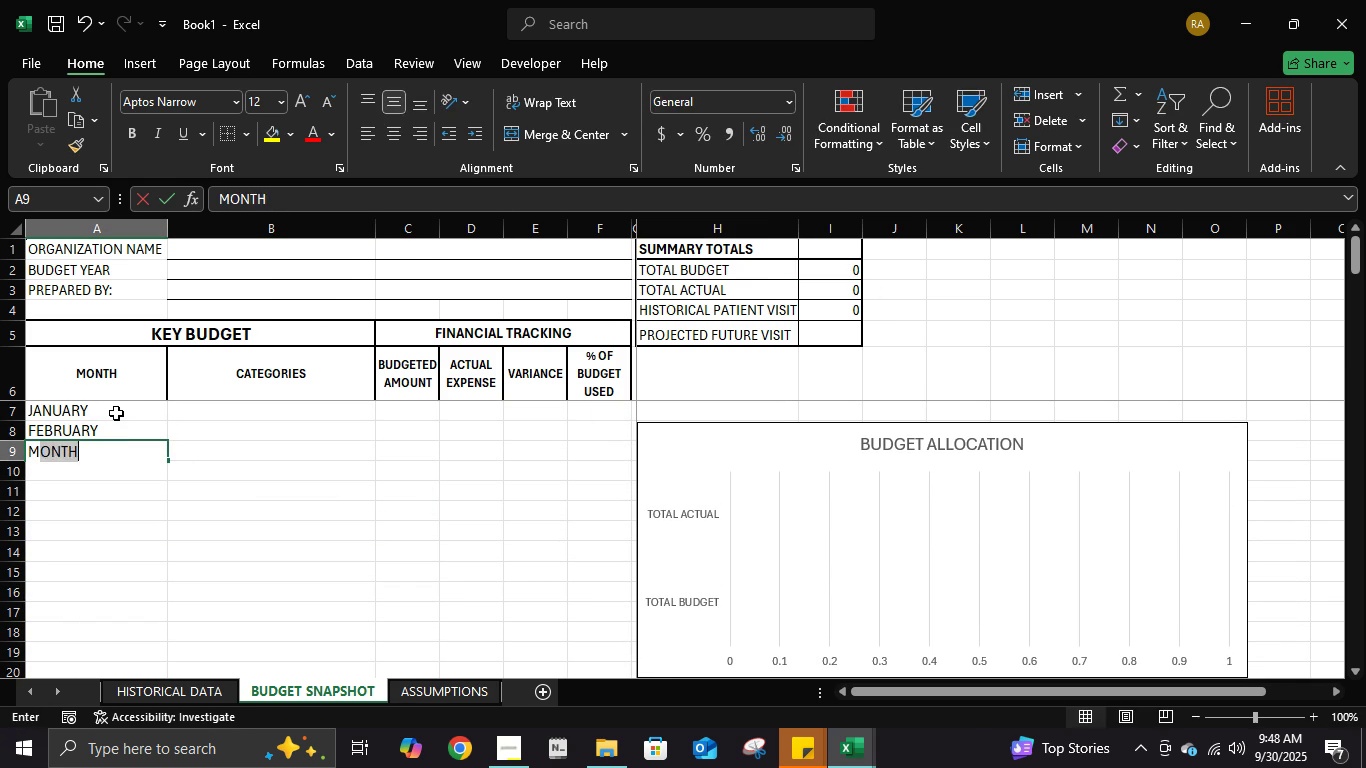 
type(march)
 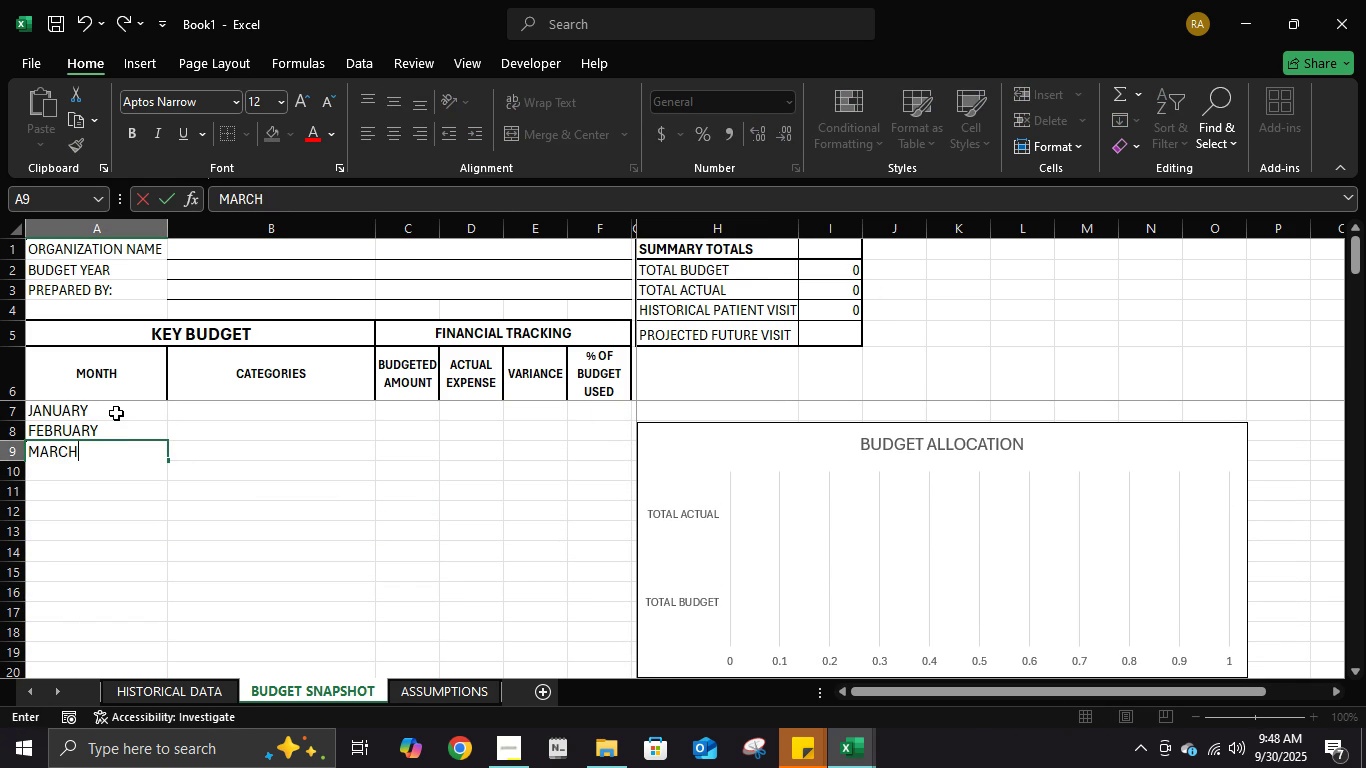 
key(Enter)
 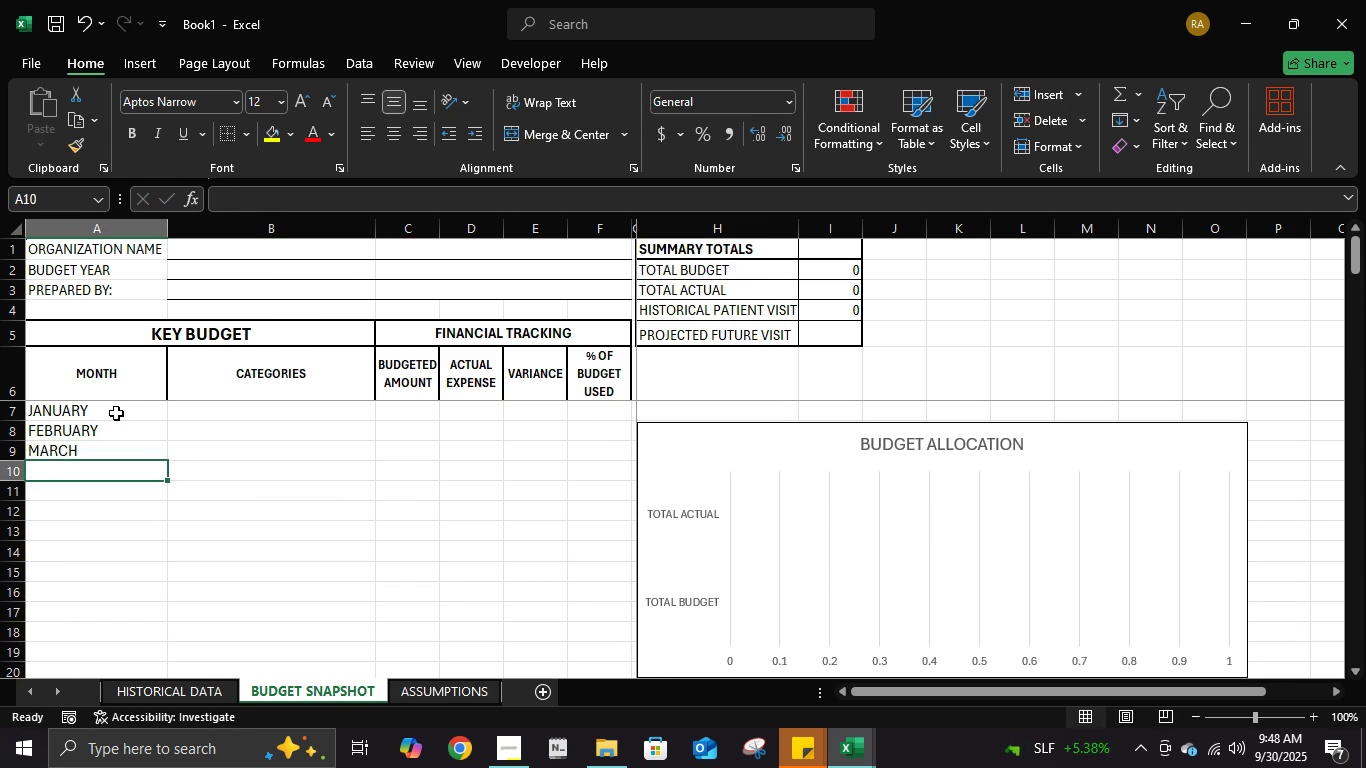 
type(april)
 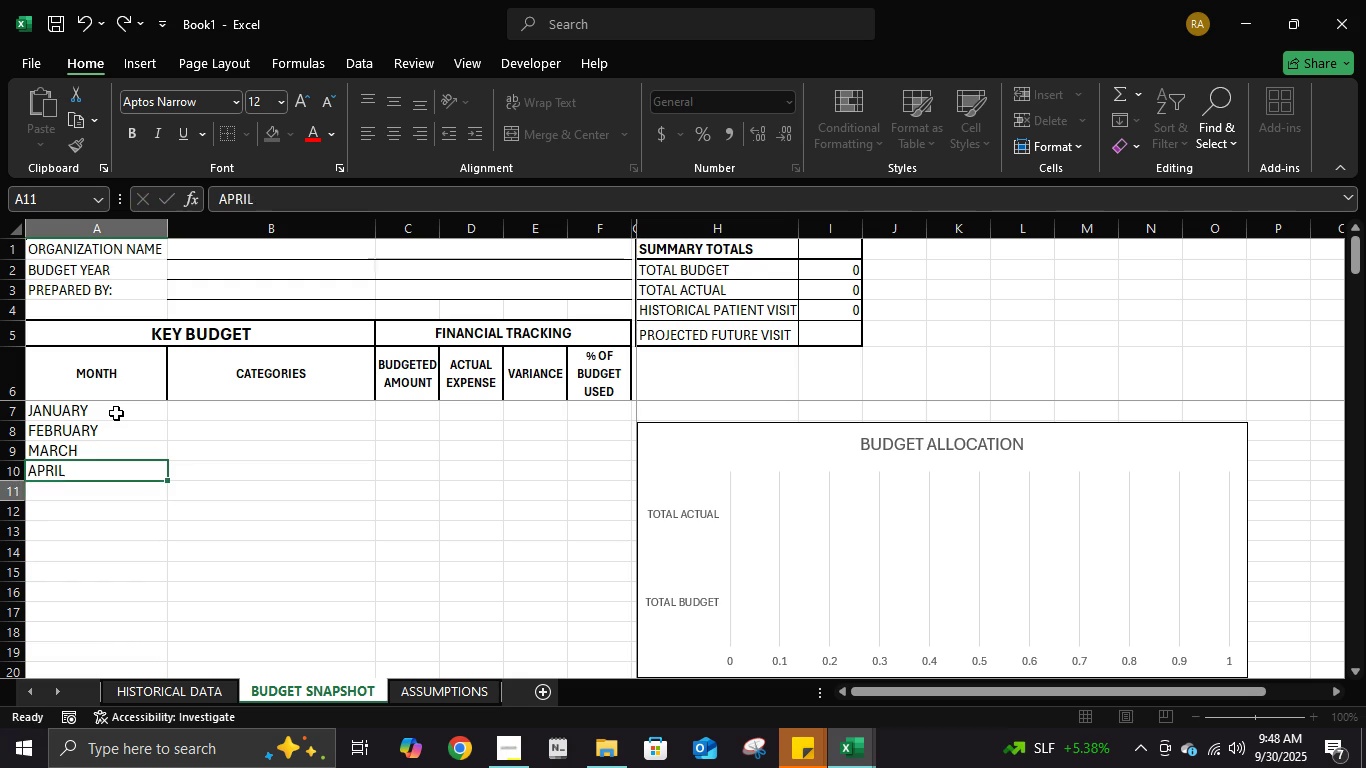 
key(Enter)
 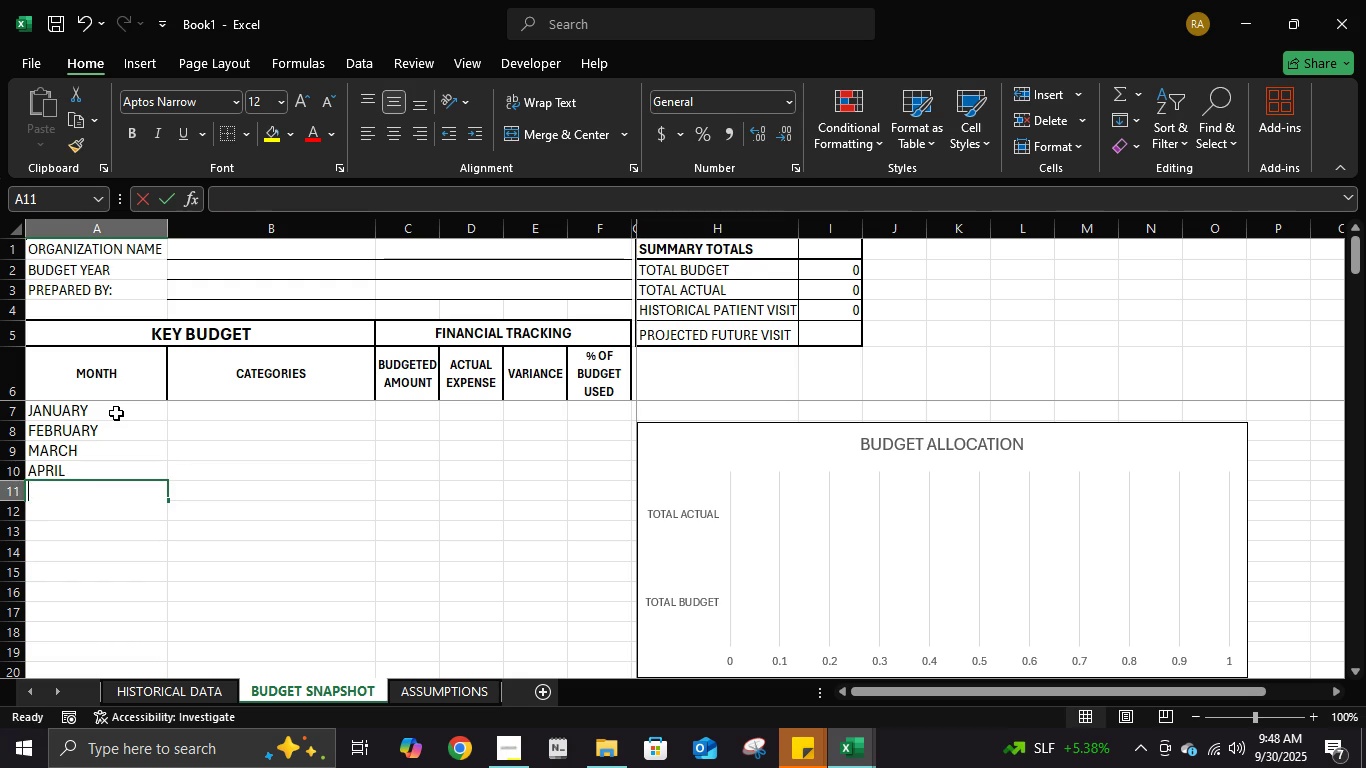 
type(may)
 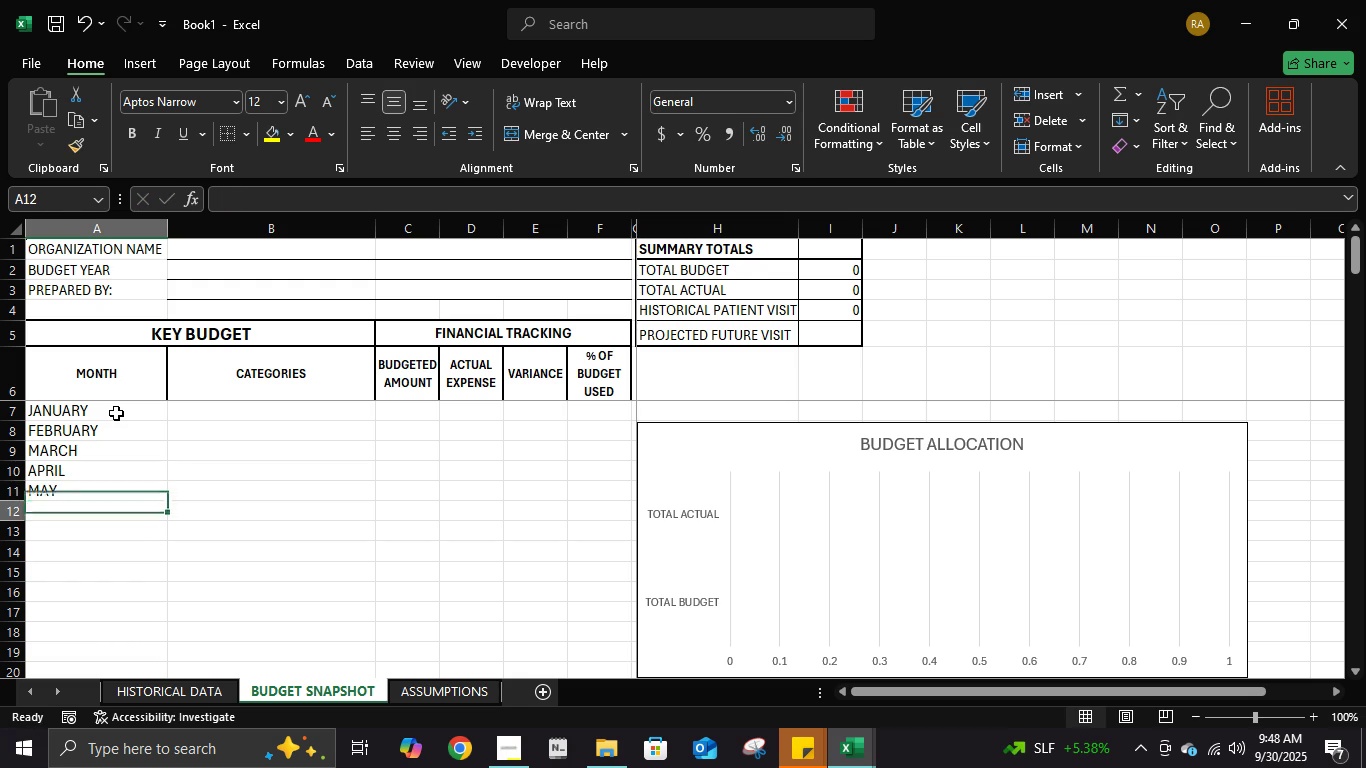 
key(Enter)
 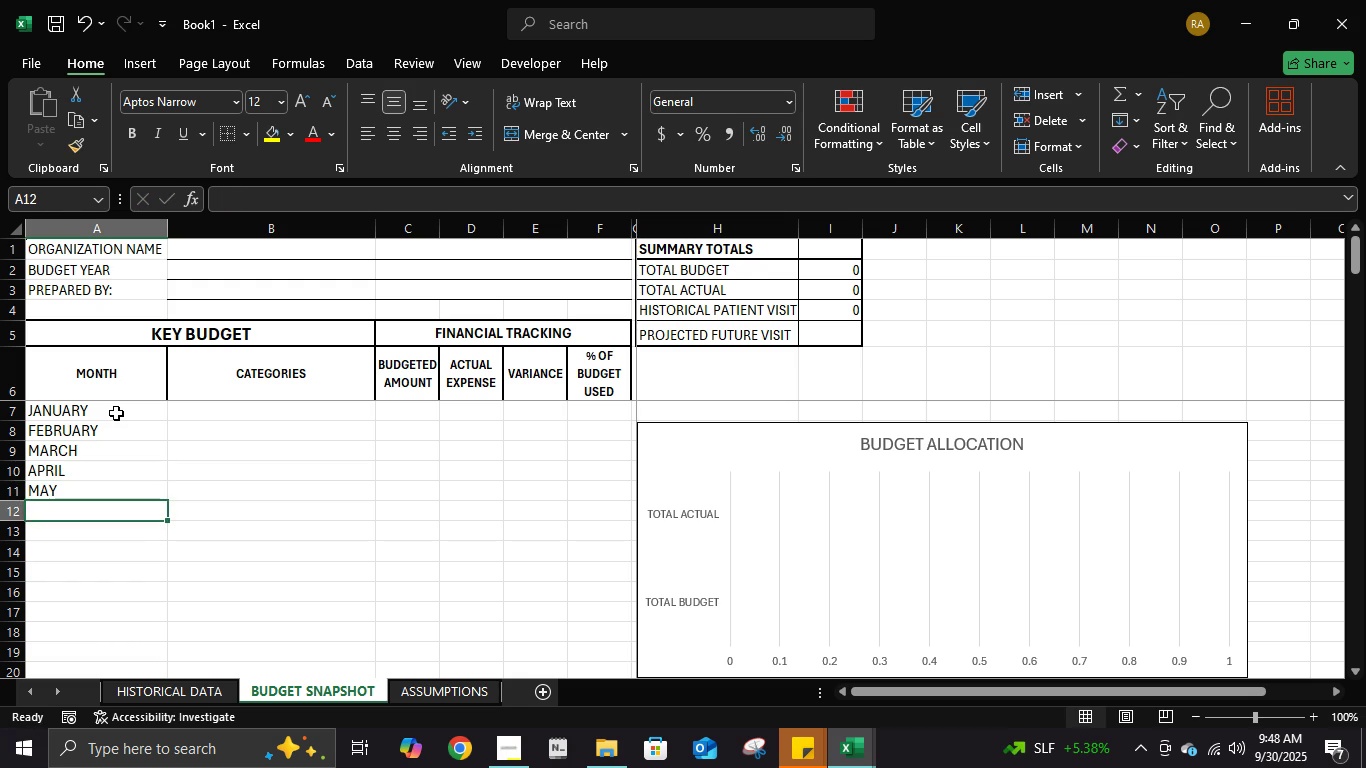 
type(d)
key(Backspace)
type(june)
 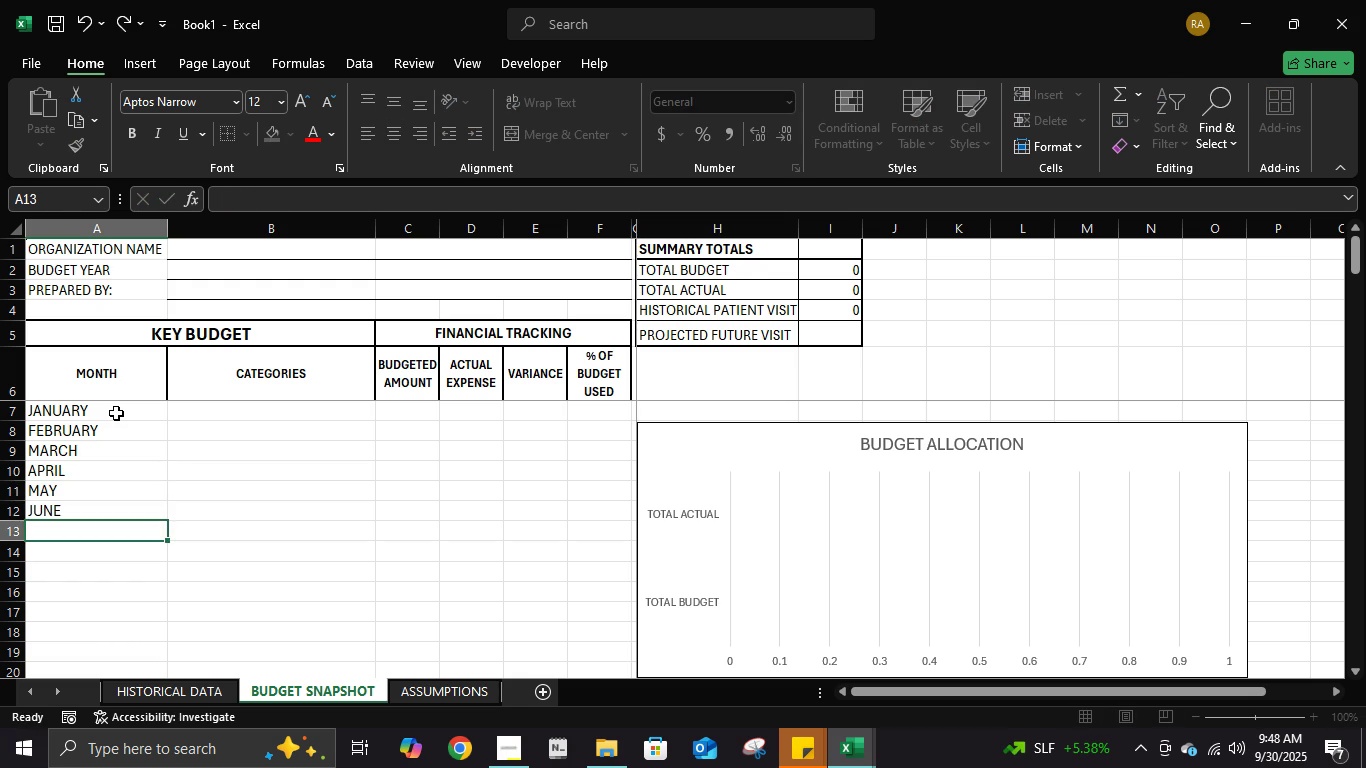 
key(Enter)
 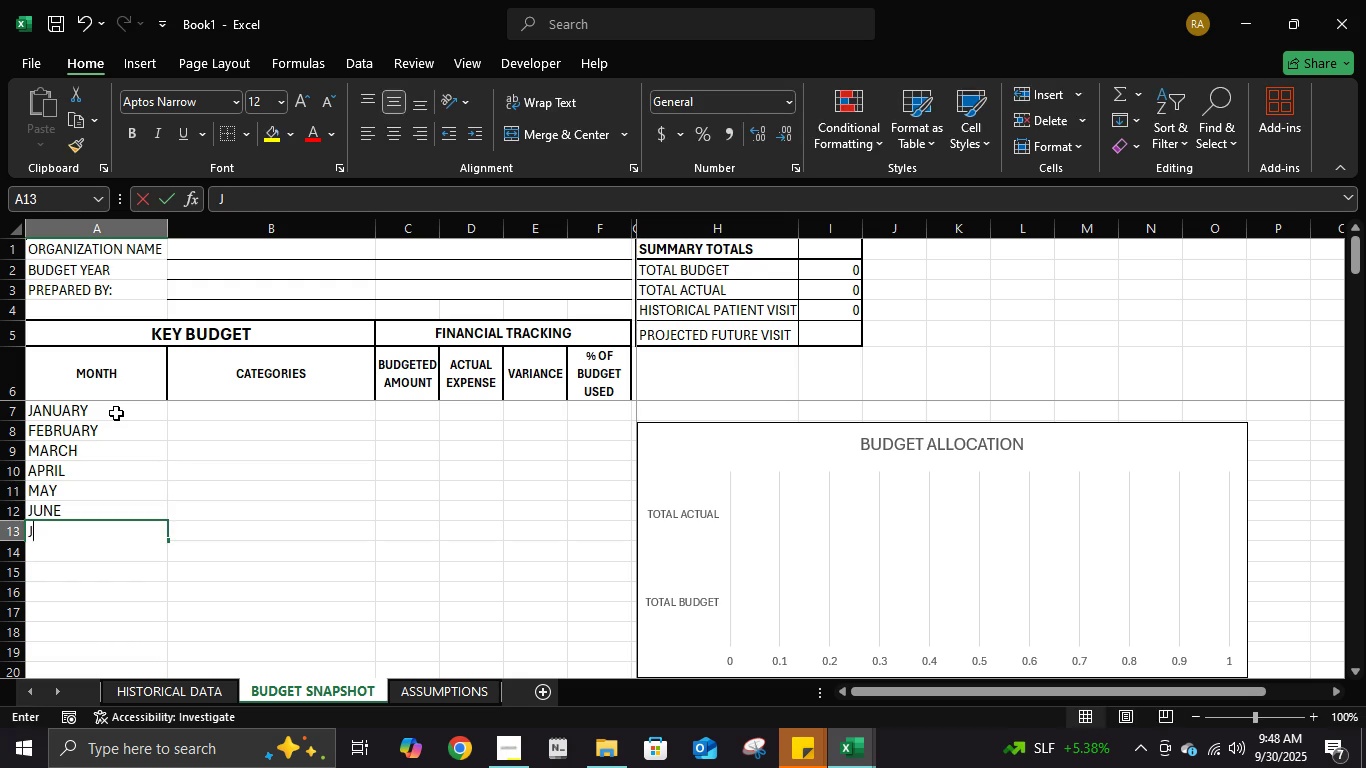 
type(july)
 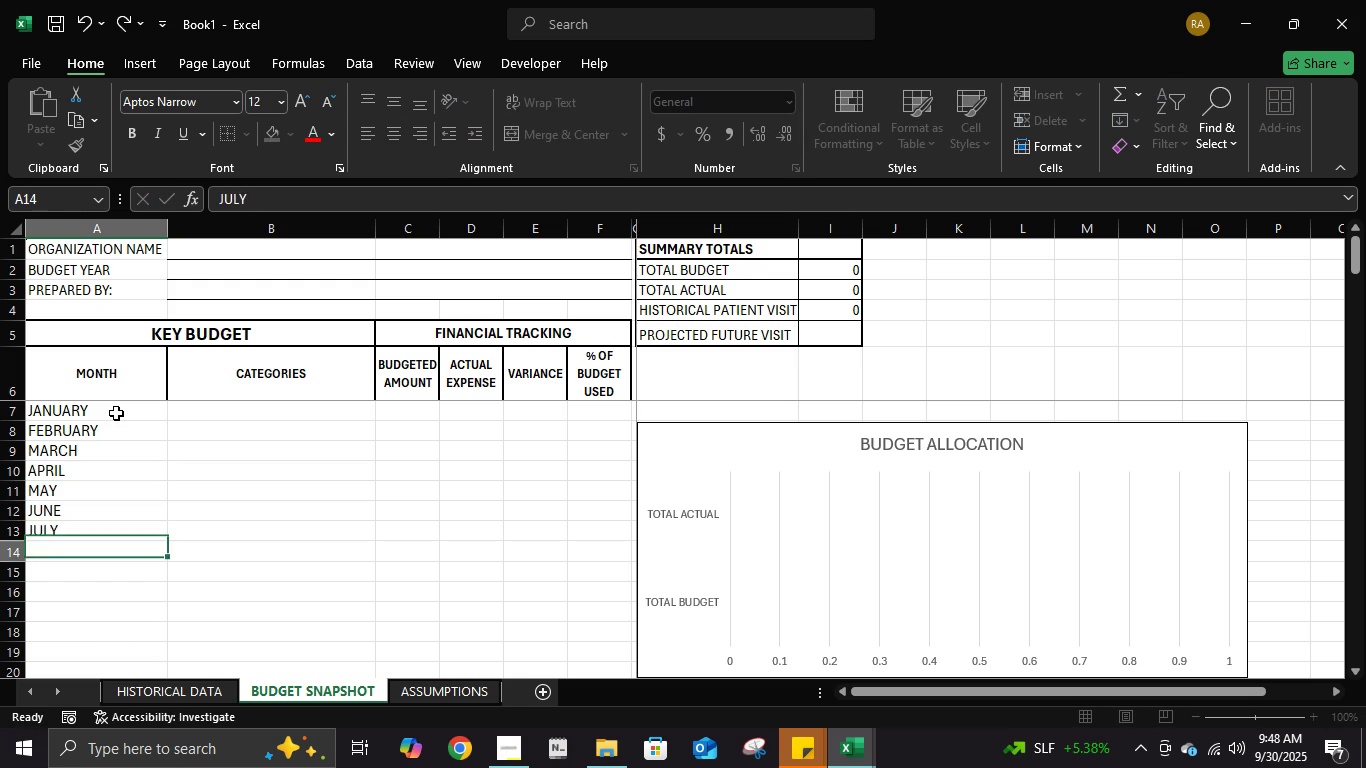 
key(Enter)
 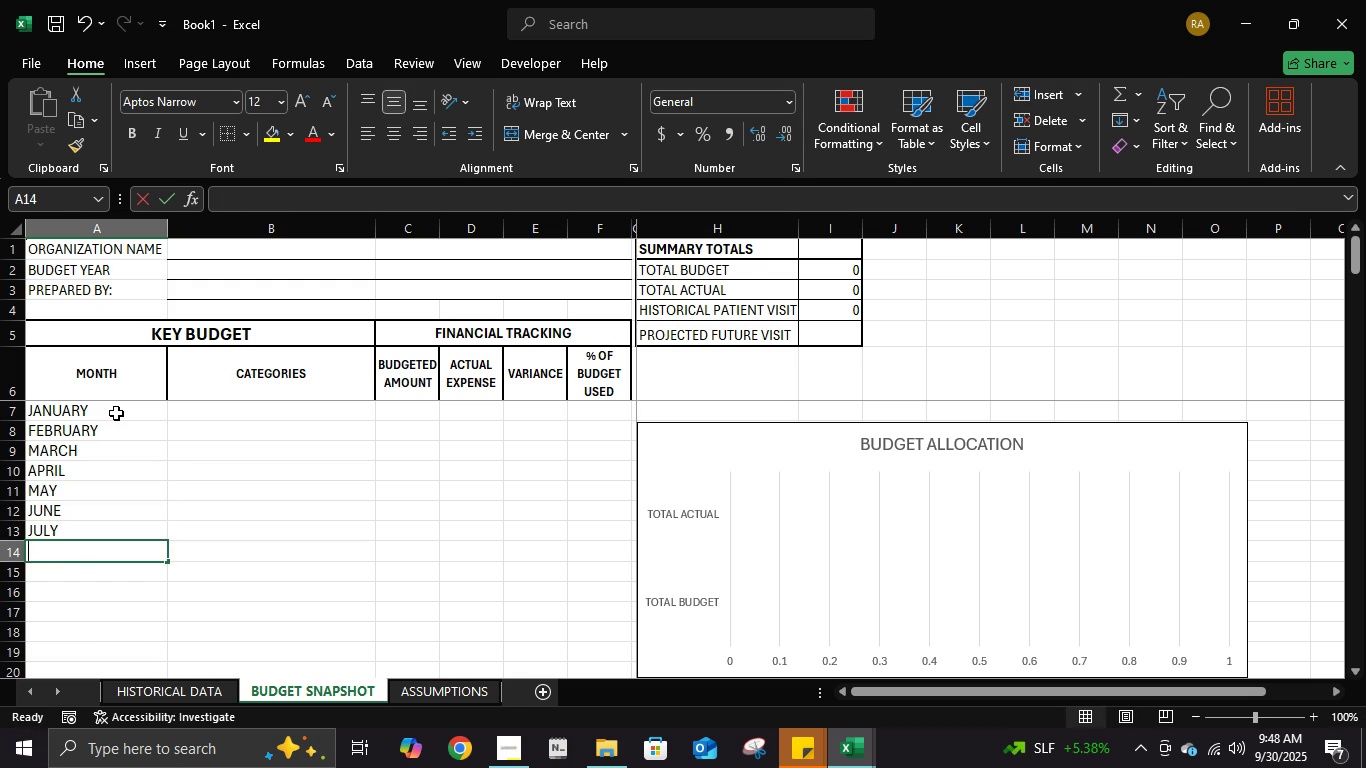 
type(auf)
key(Backspace)
type(guts)
key(Backspace)
key(Backspace)
type(st)
 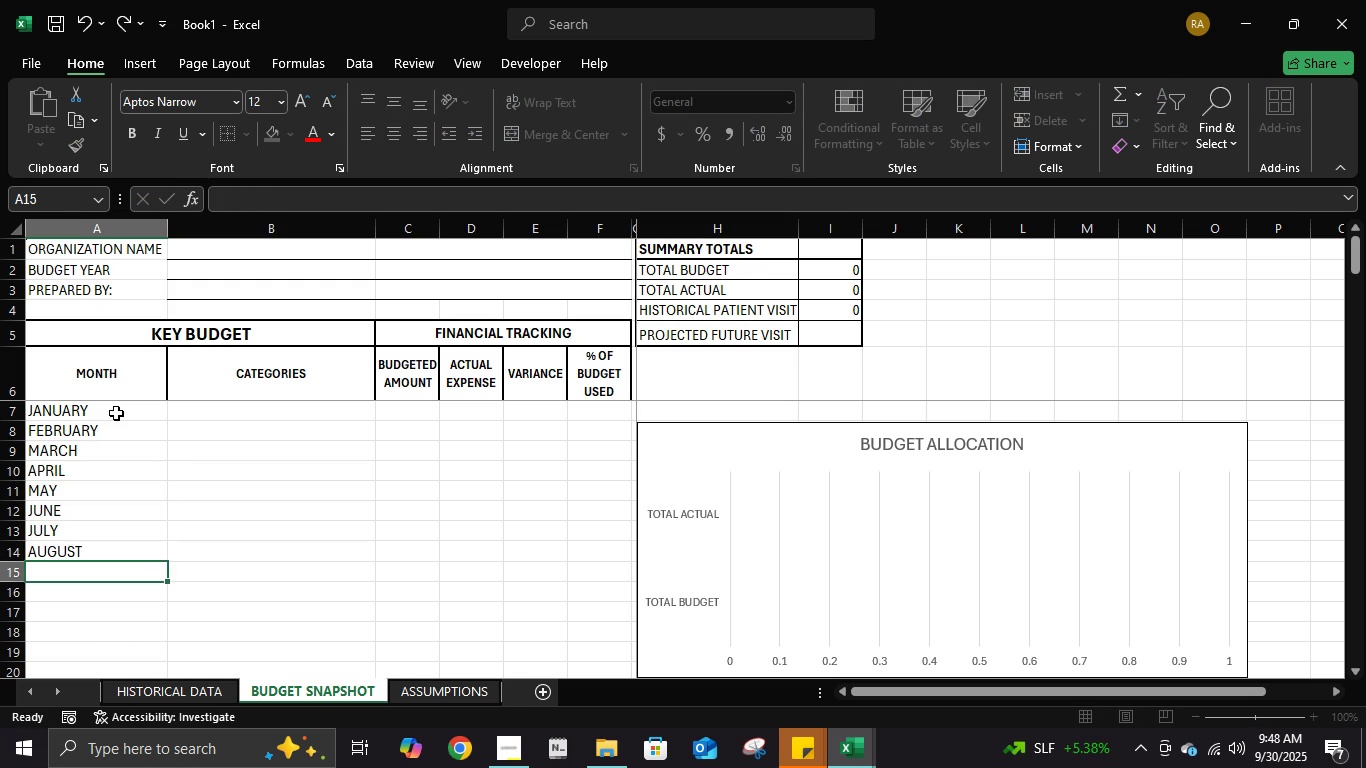 
key(Enter)
 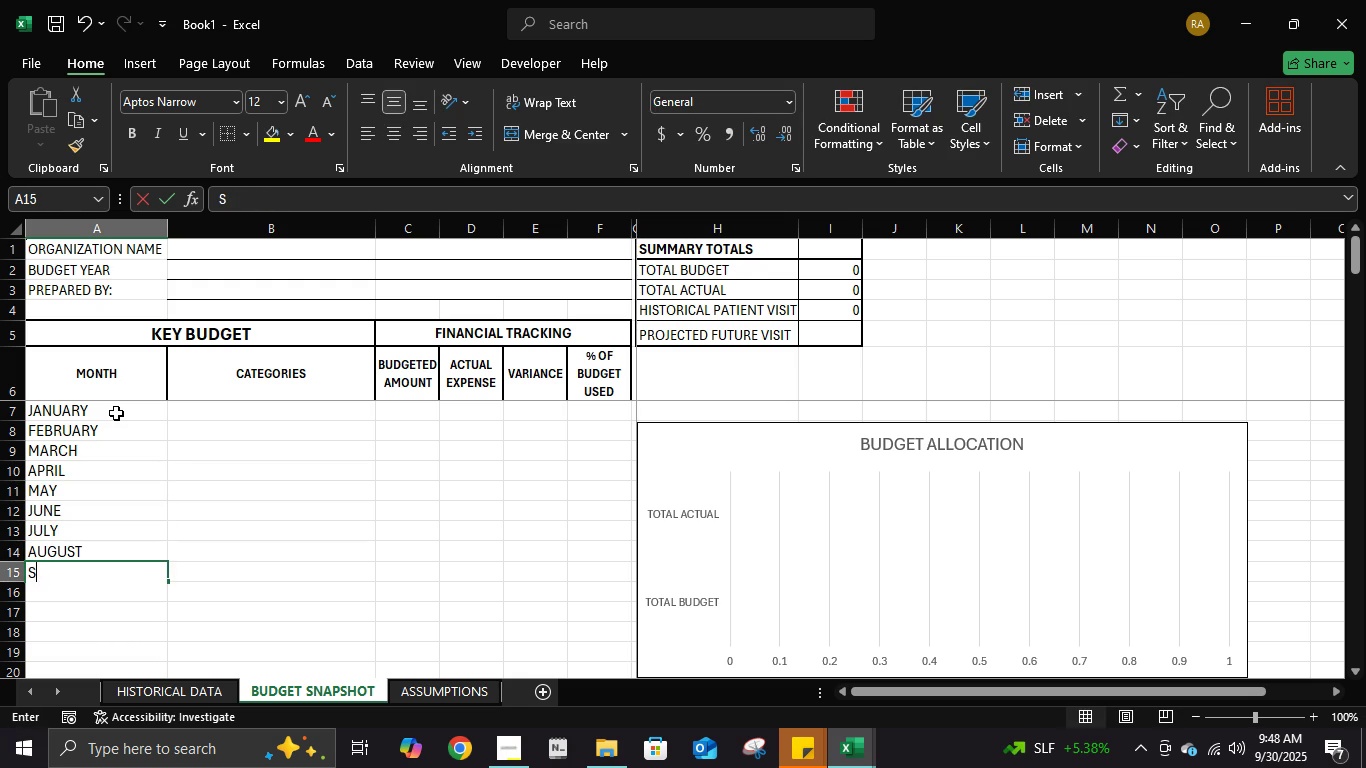 
type(septme)
key(Backspace)
key(Backspace)
type(ember)
 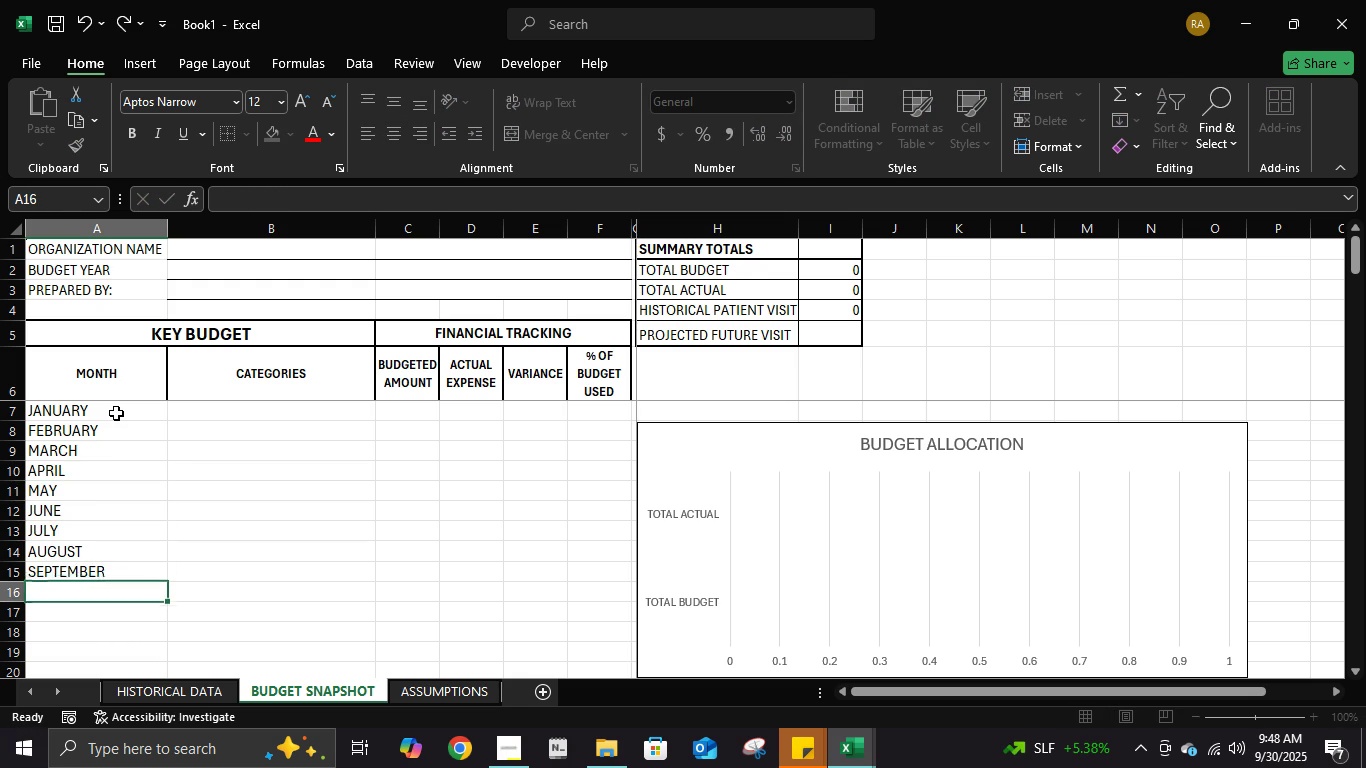 
key(Enter)
 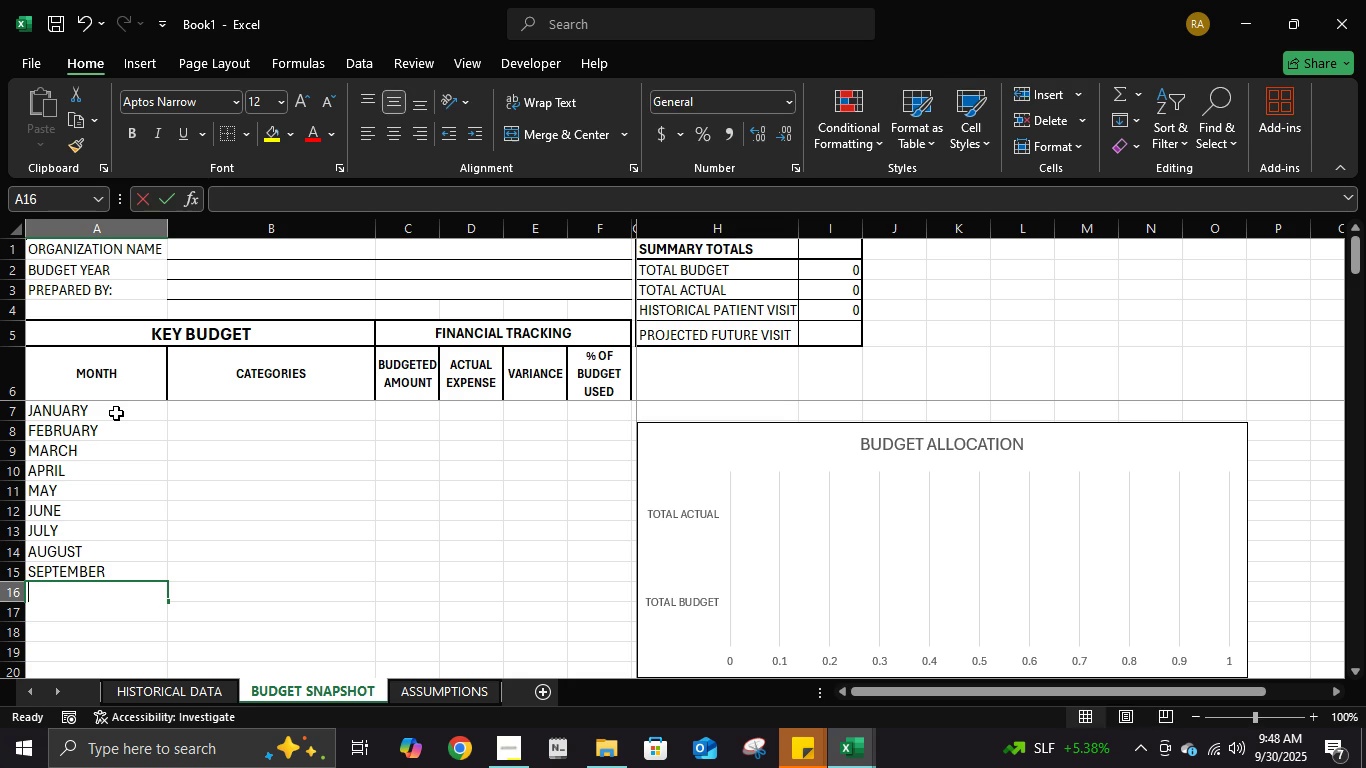 
type(october)
 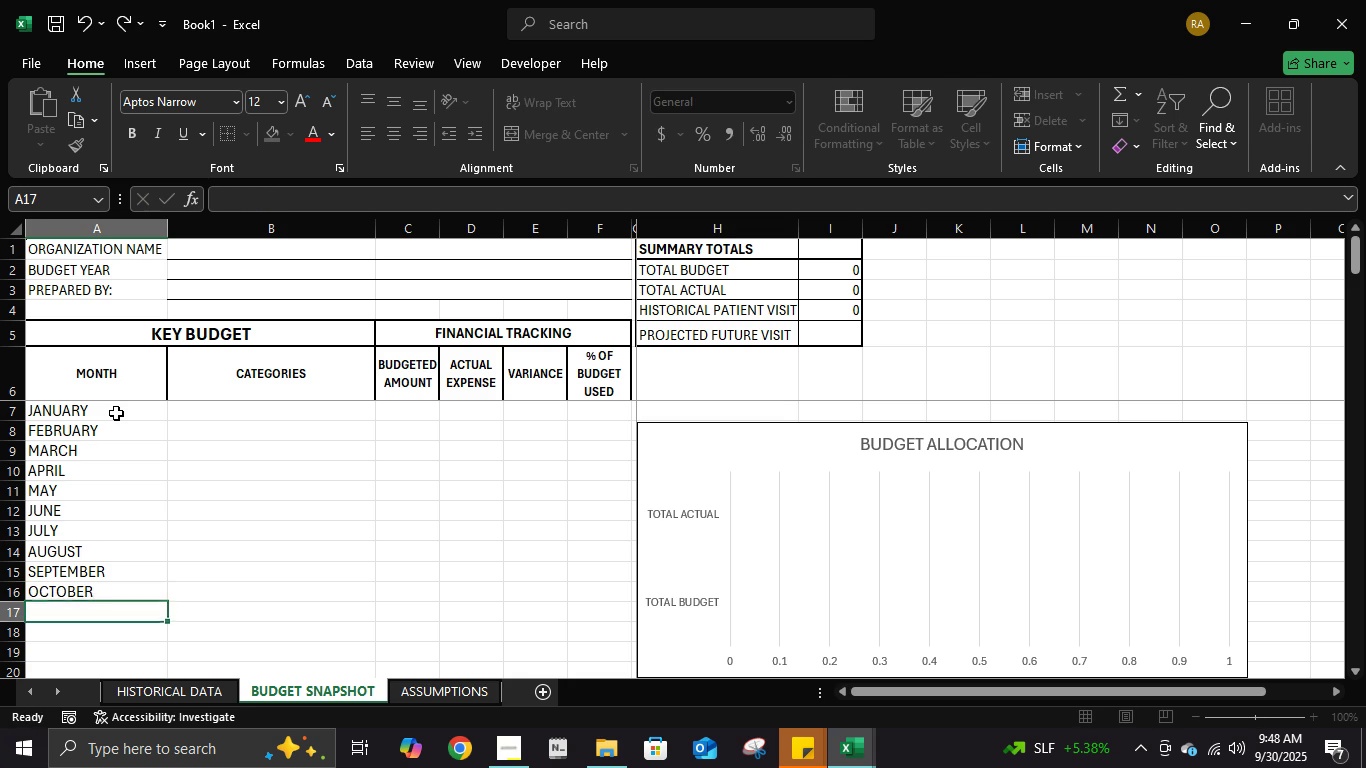 
key(Enter)
 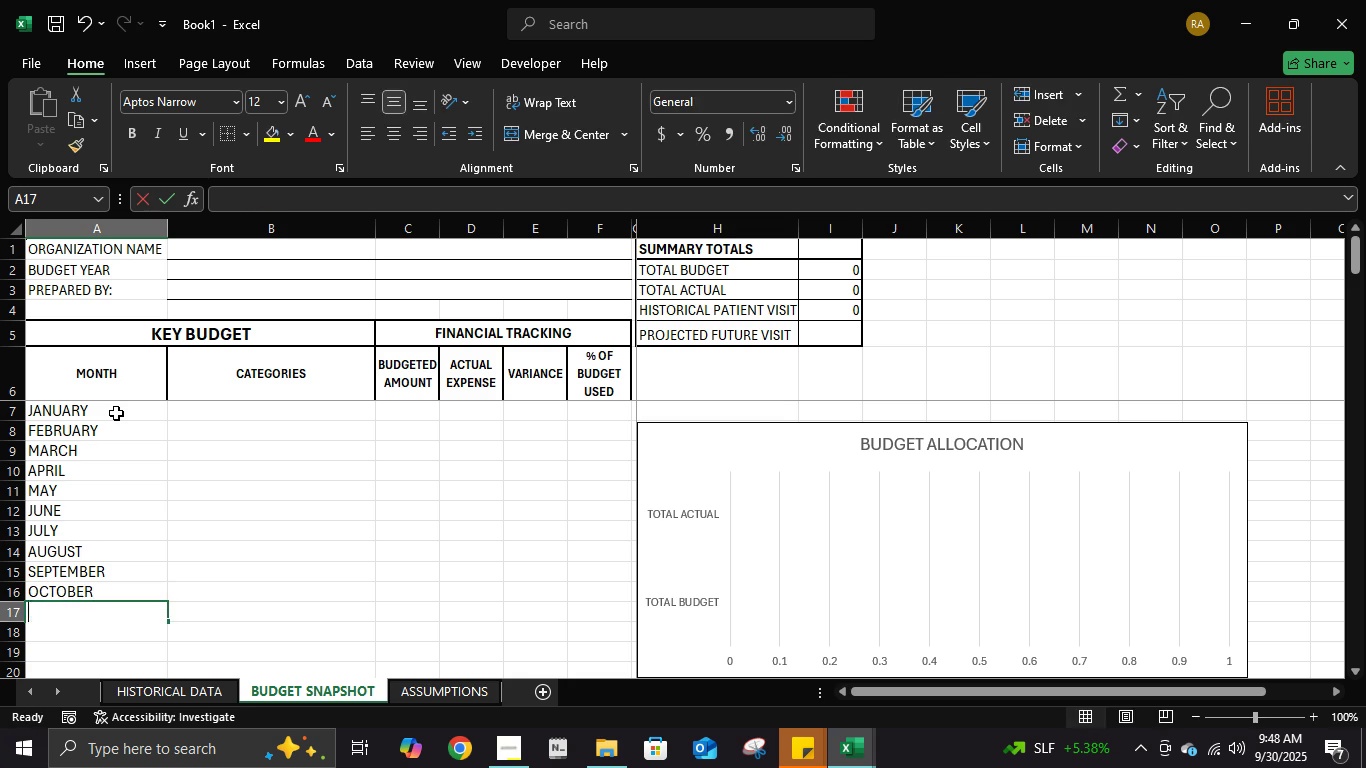 
type(november)
 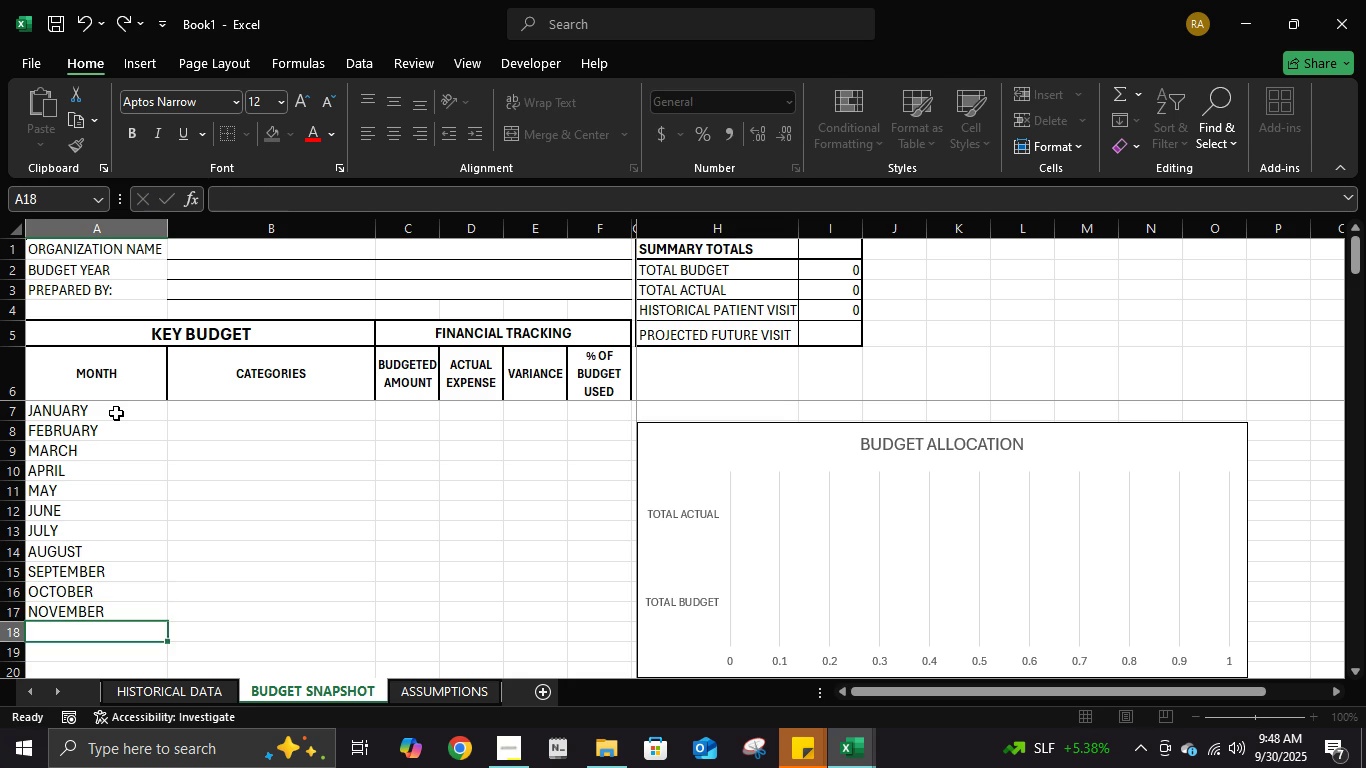 
key(Enter)
 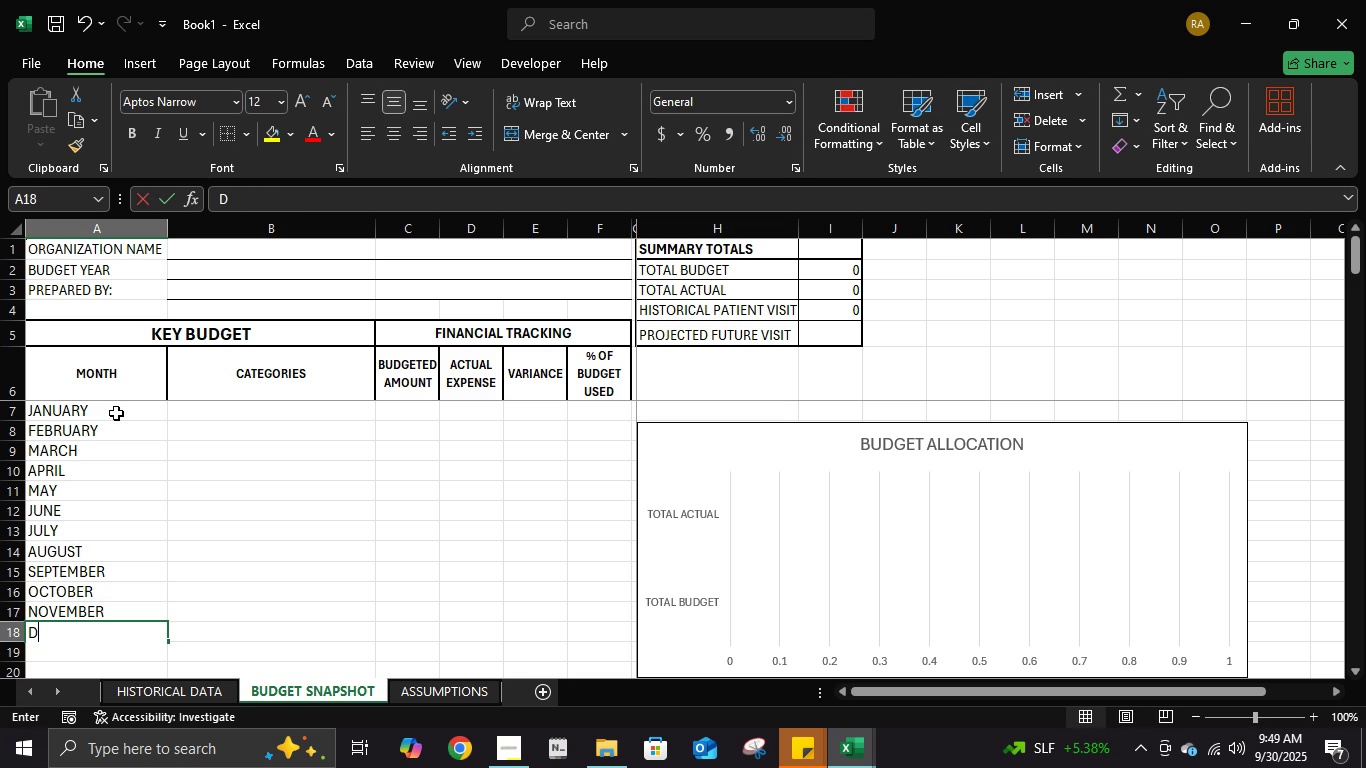 
type(december)
 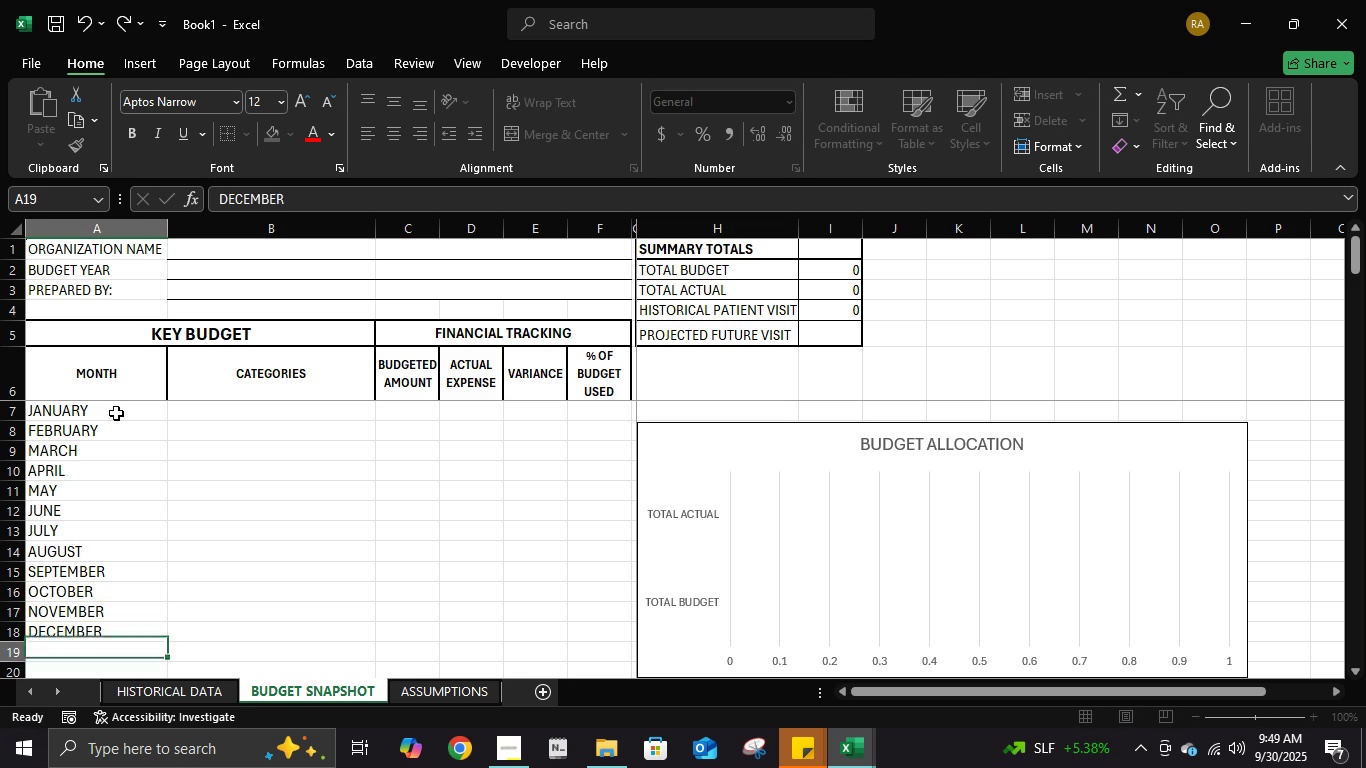 
key(Enter)
 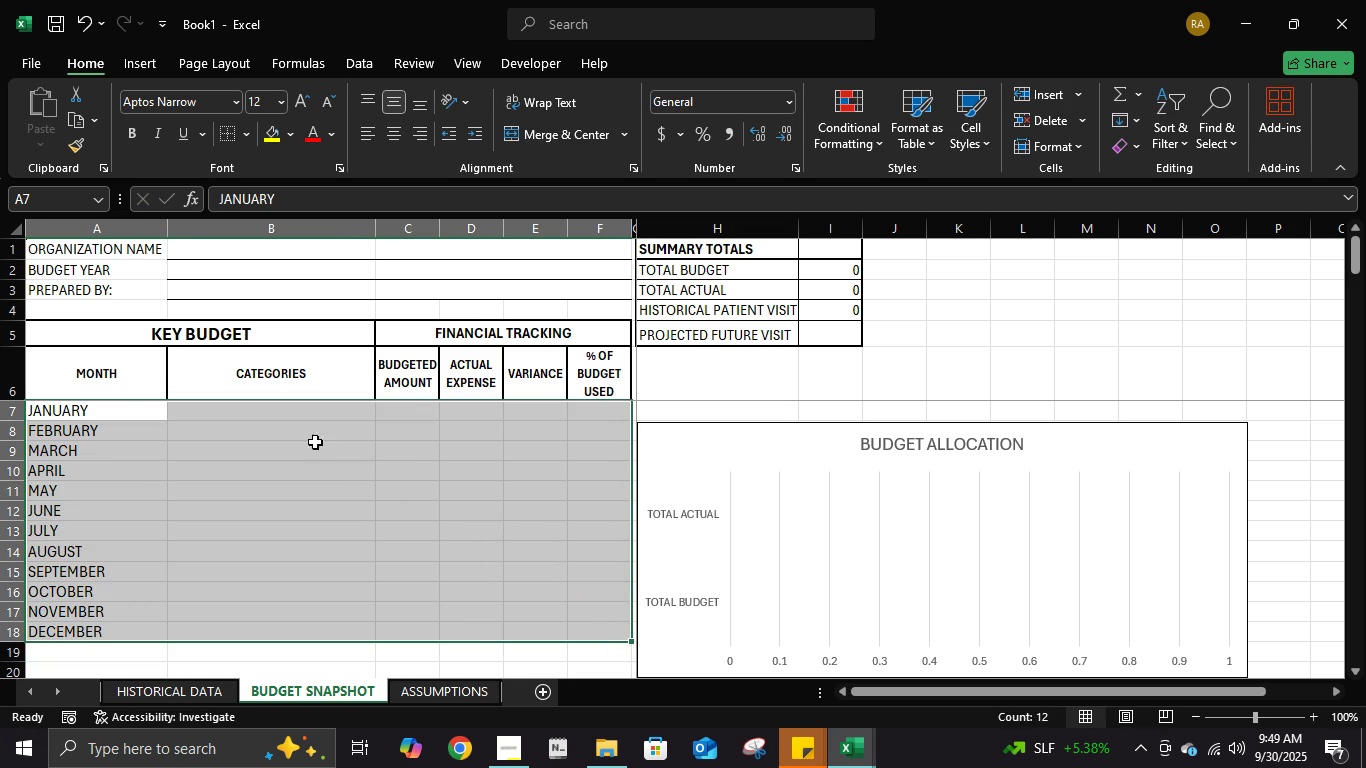 
wait(5.8)
 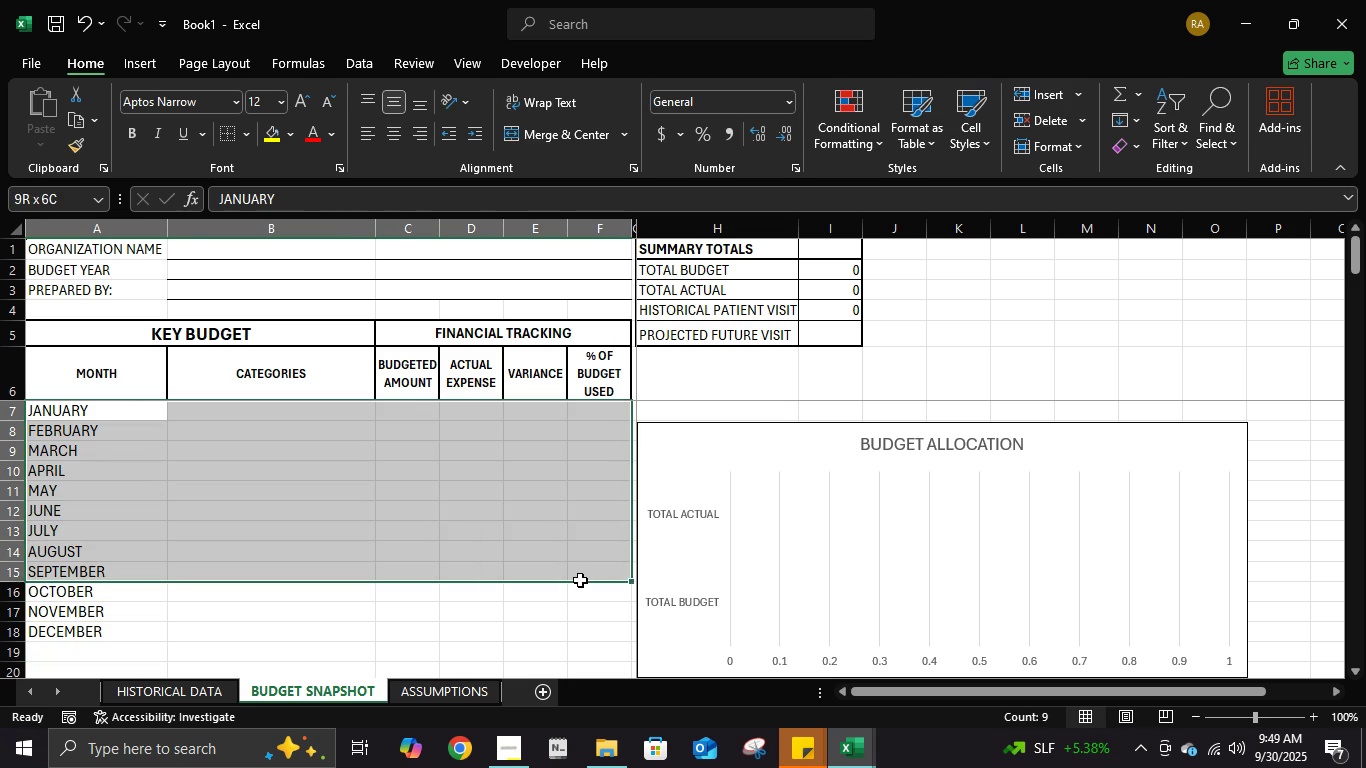 
left_click([247, 138])
 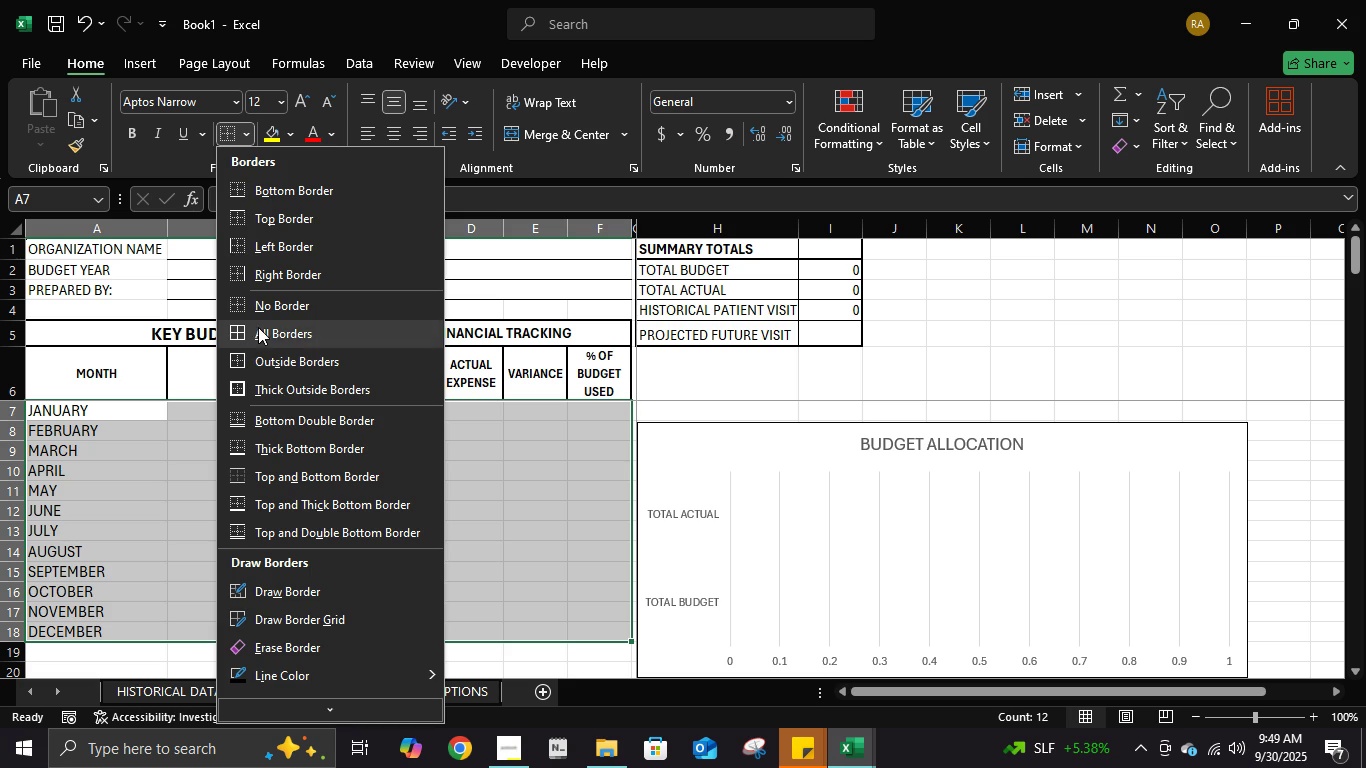 
left_click([258, 327])
 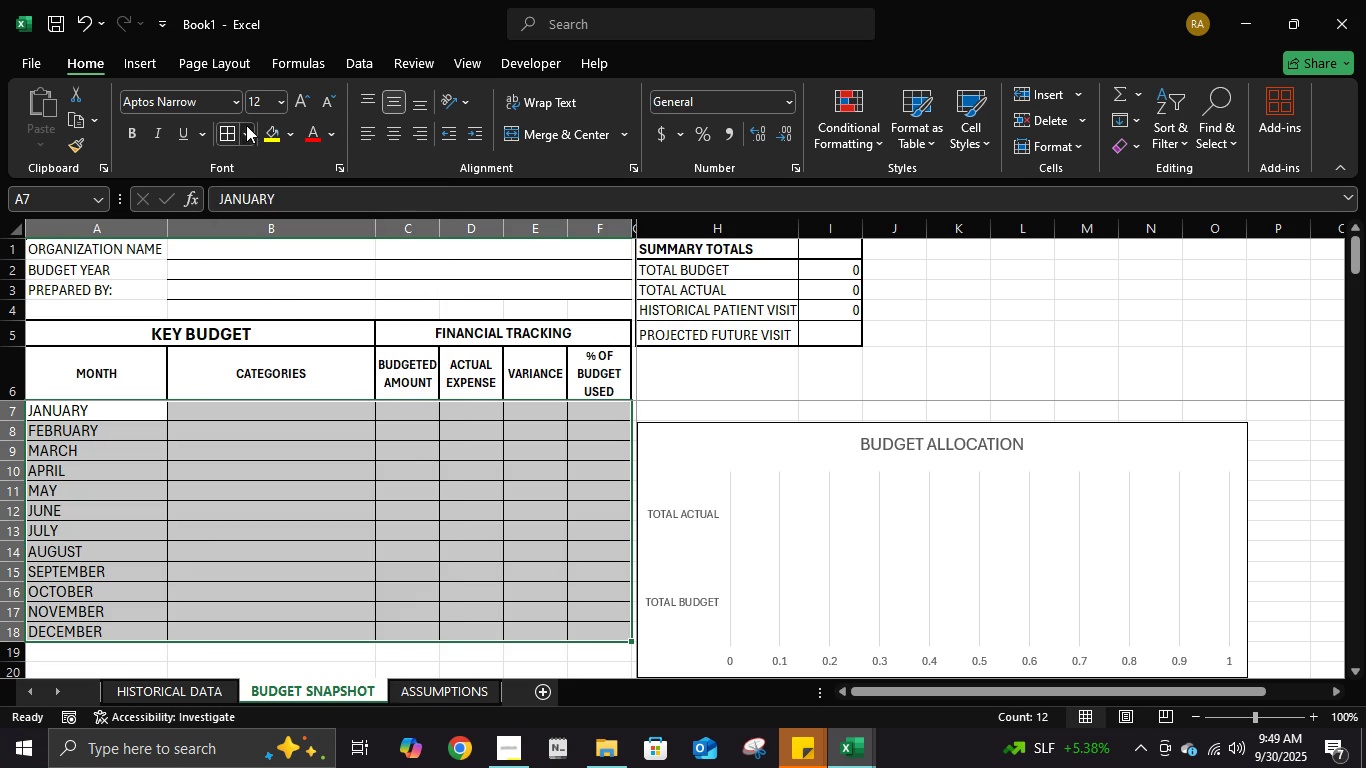 
left_click([246, 125])
 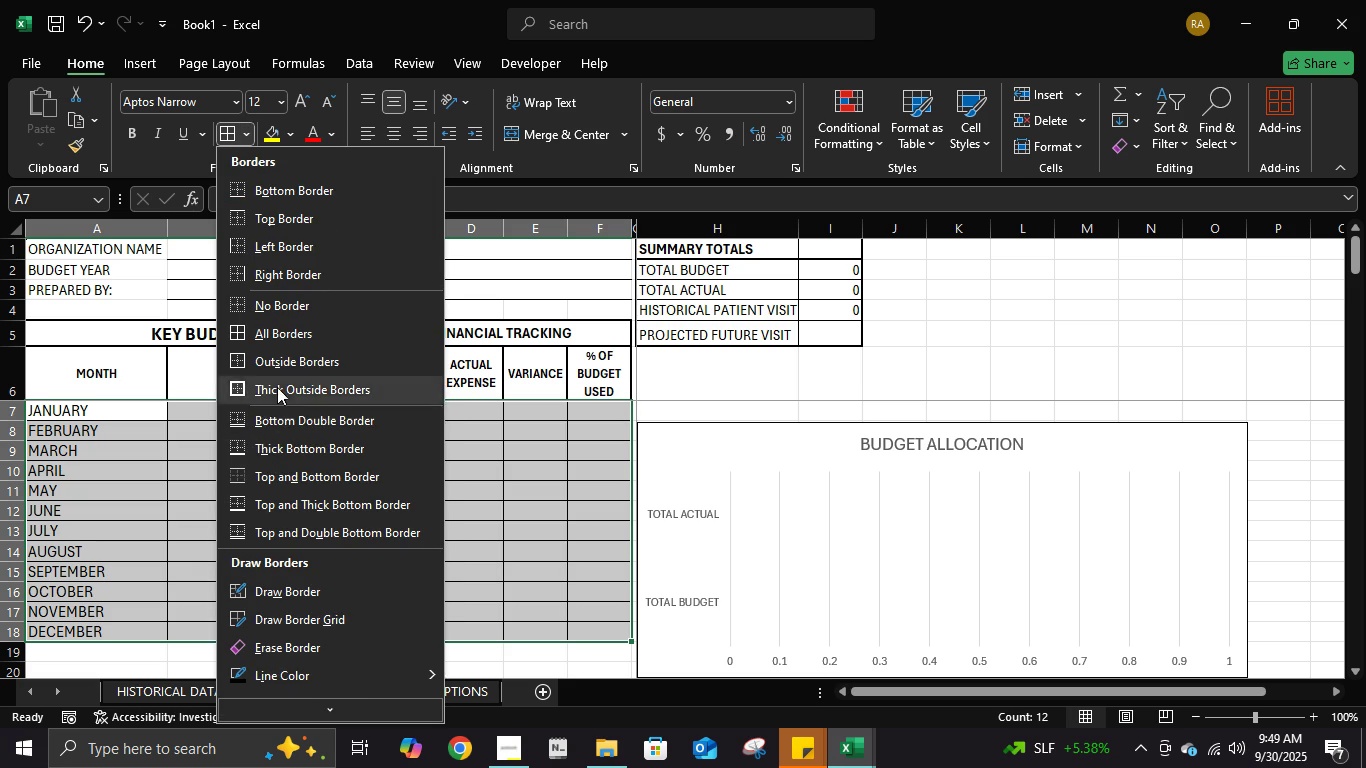 
left_click([277, 387])
 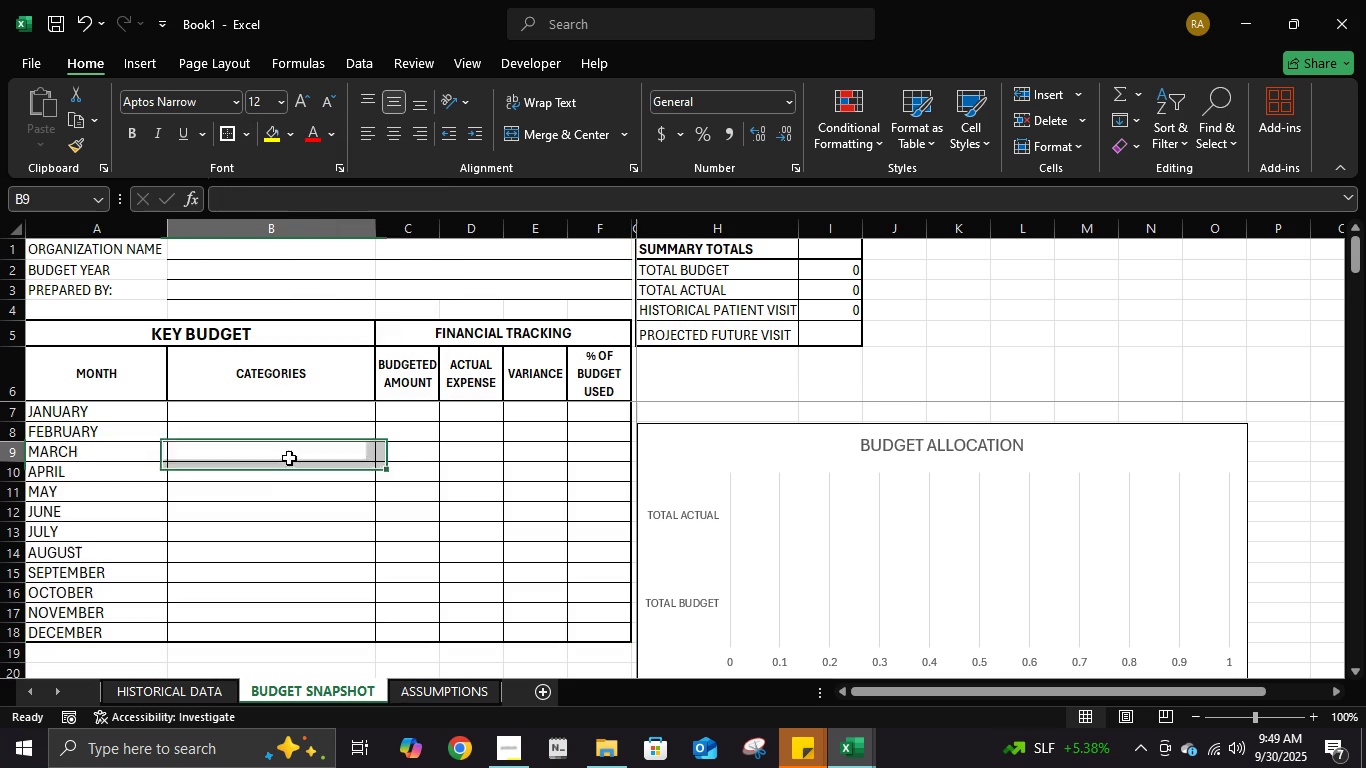 
left_click([289, 458])
 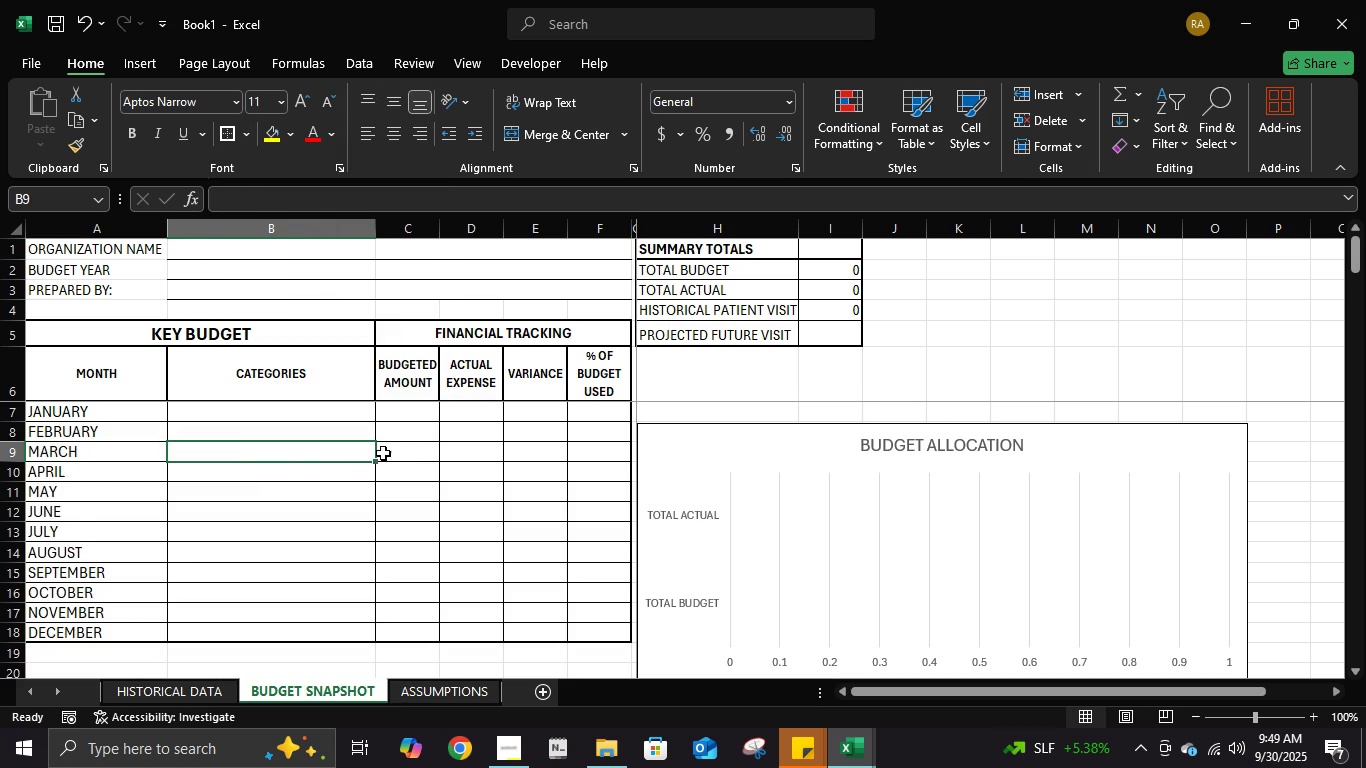 
scroll: coordinate [384, 450], scroll_direction: up, amount: 3.0
 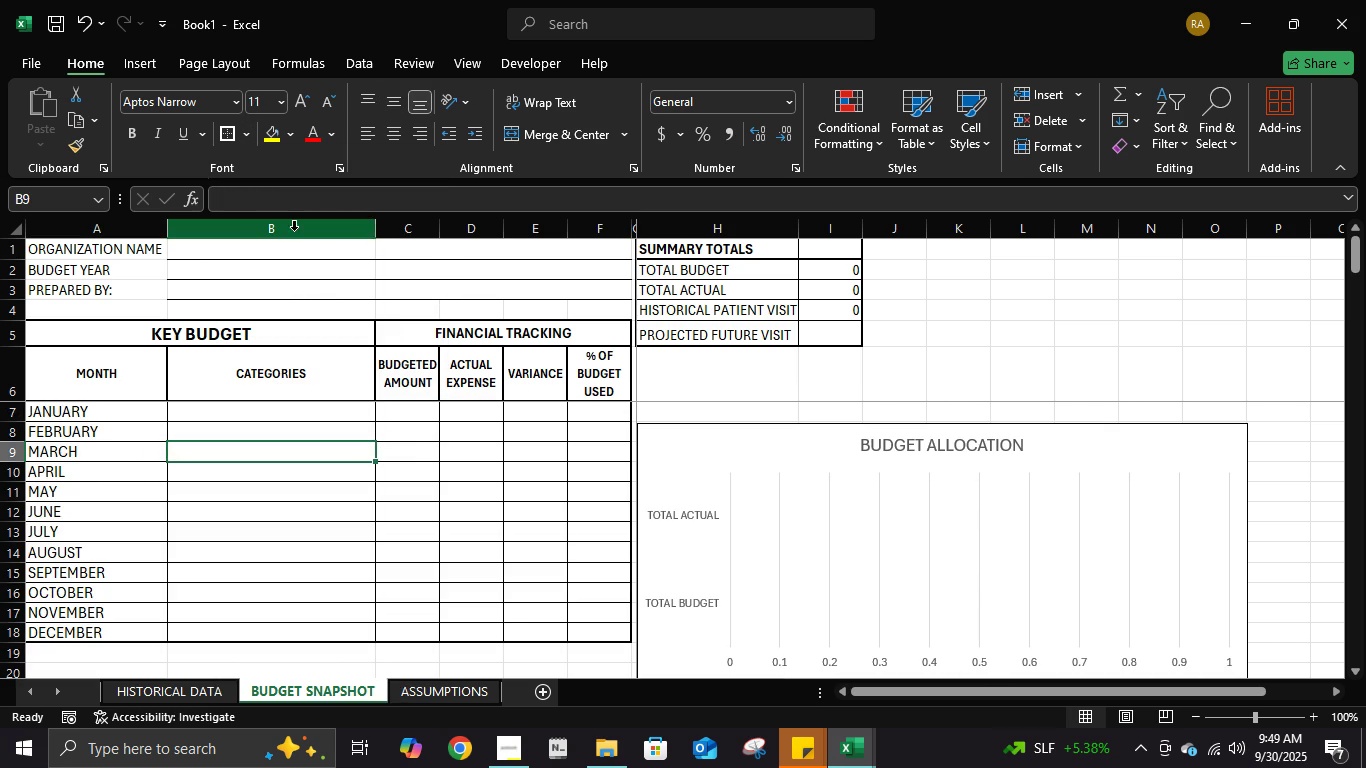 
right_click([294, 230])
 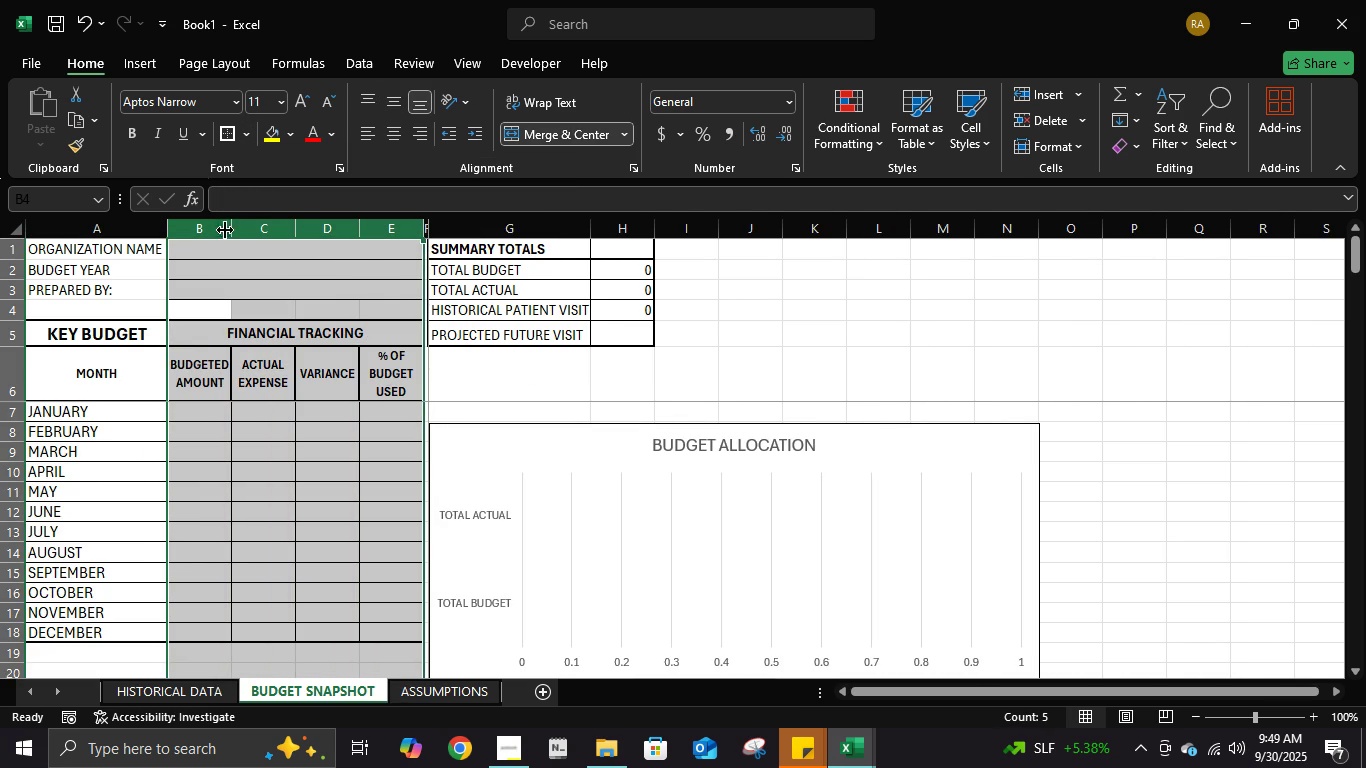 
left_click([348, 450])
 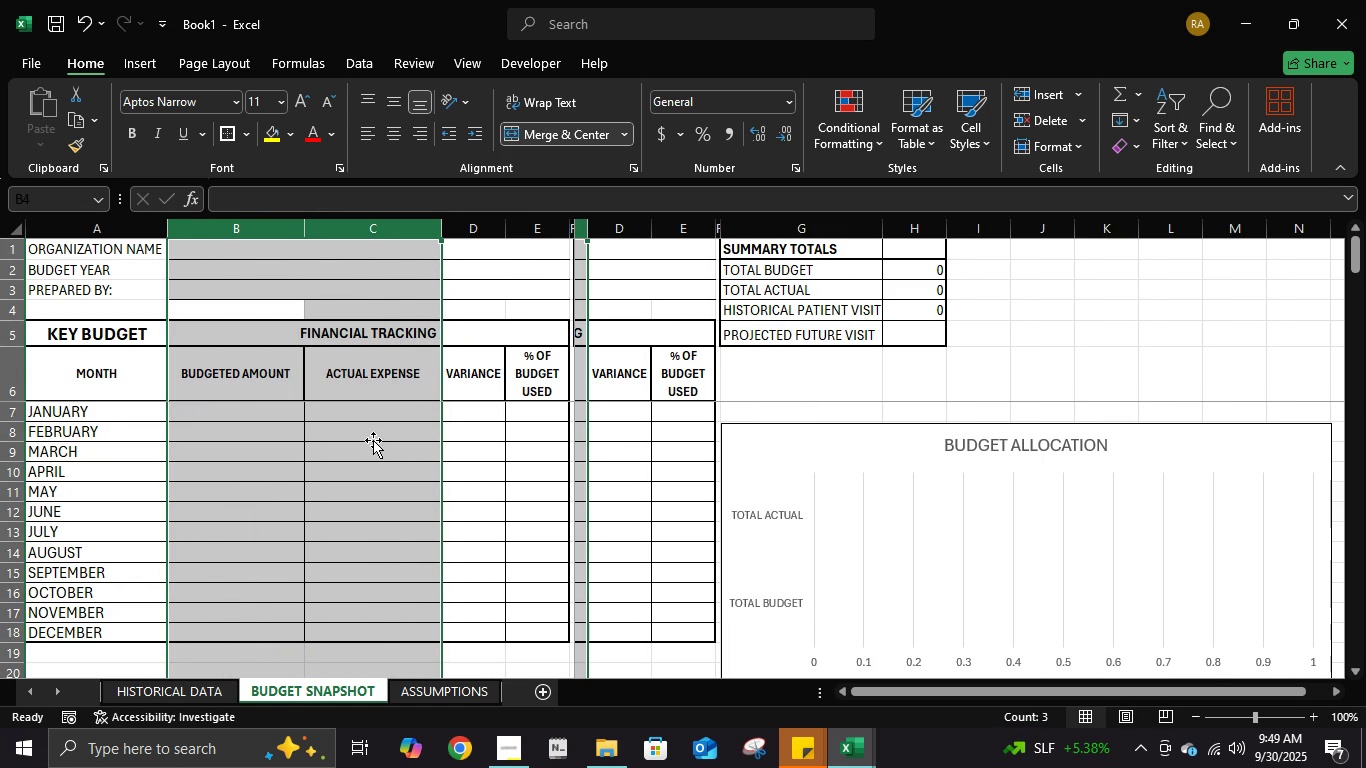 
wait(6.06)
 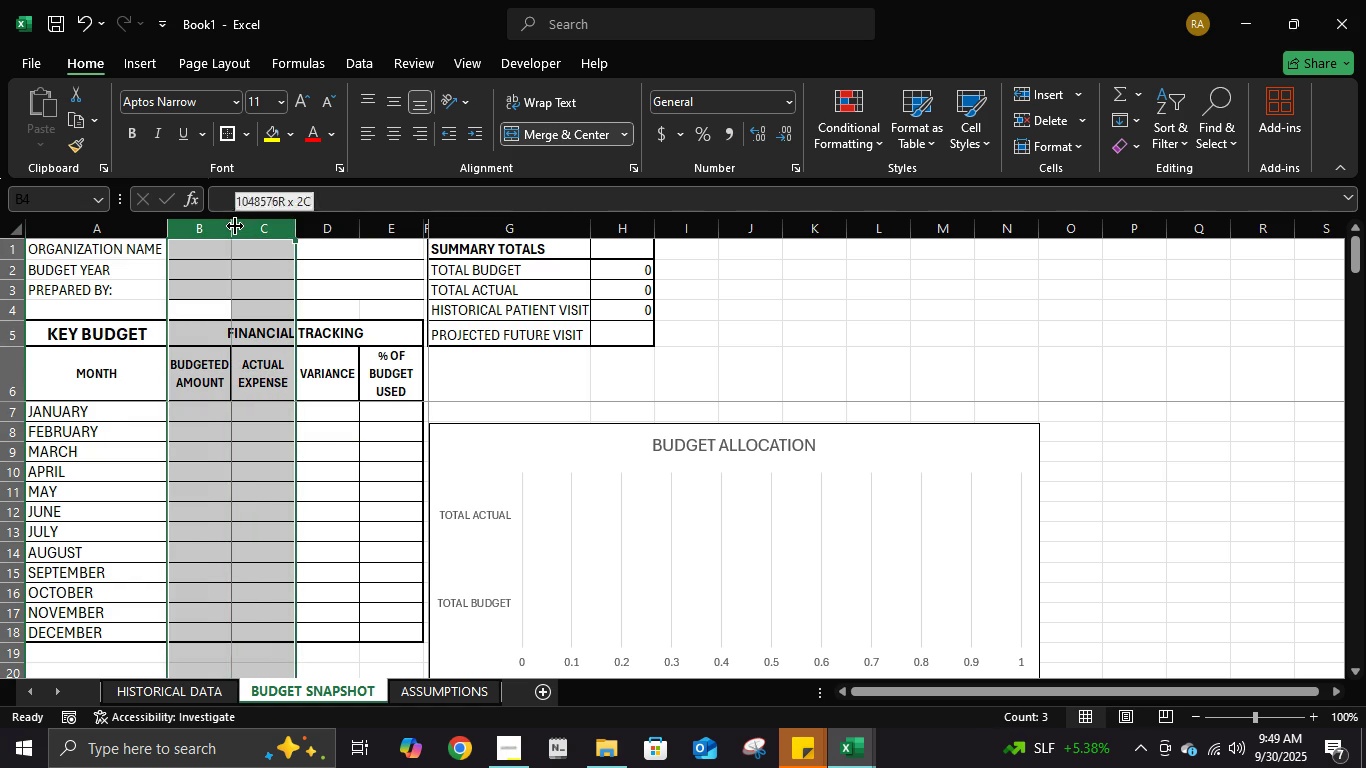 
double_click([609, 423])
 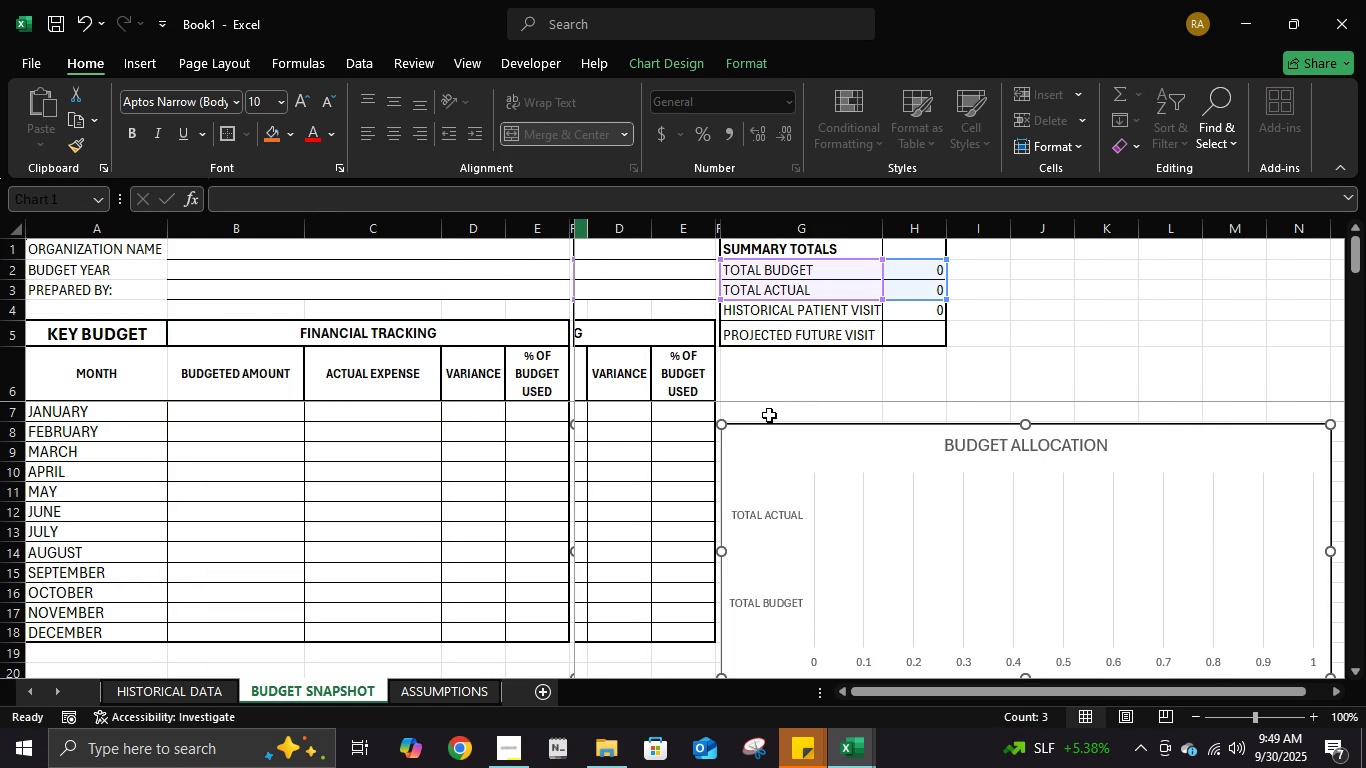 
key(Escape)
 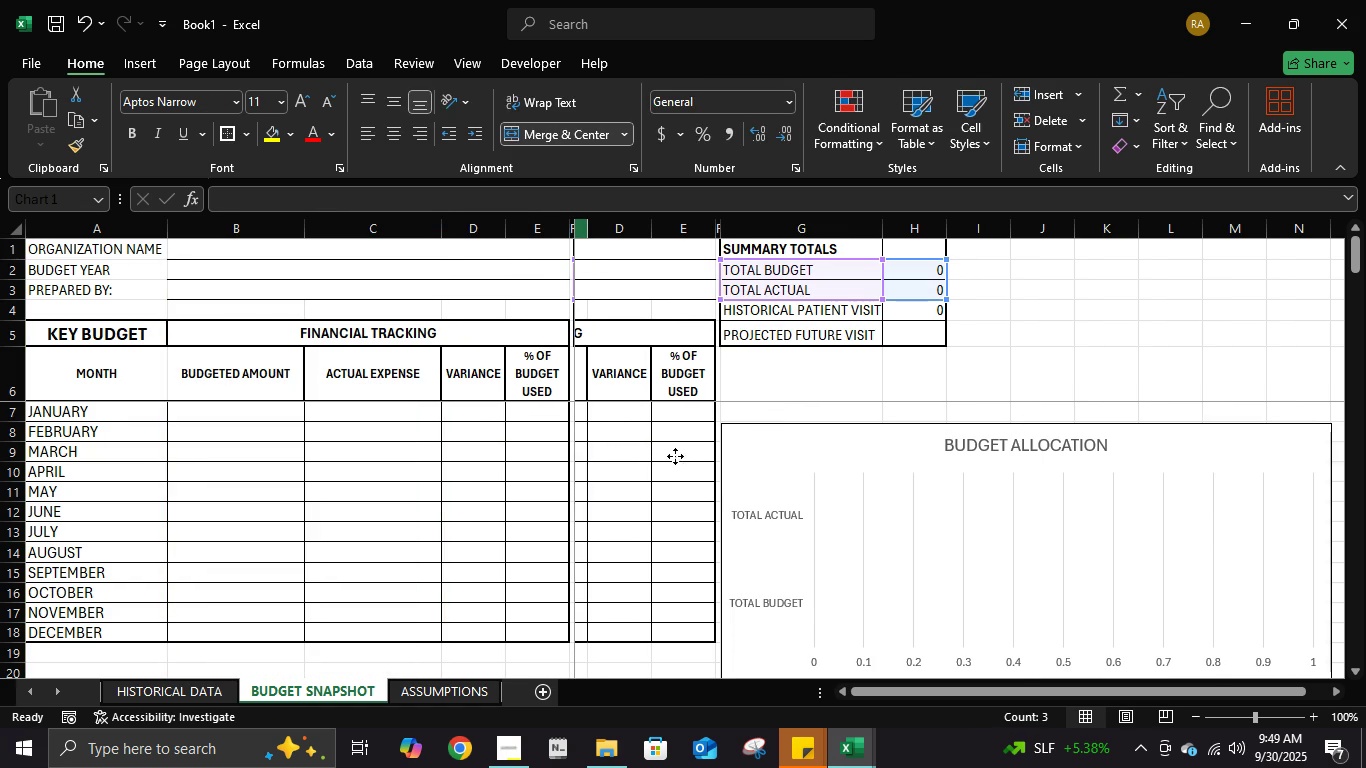 
left_click([675, 456])
 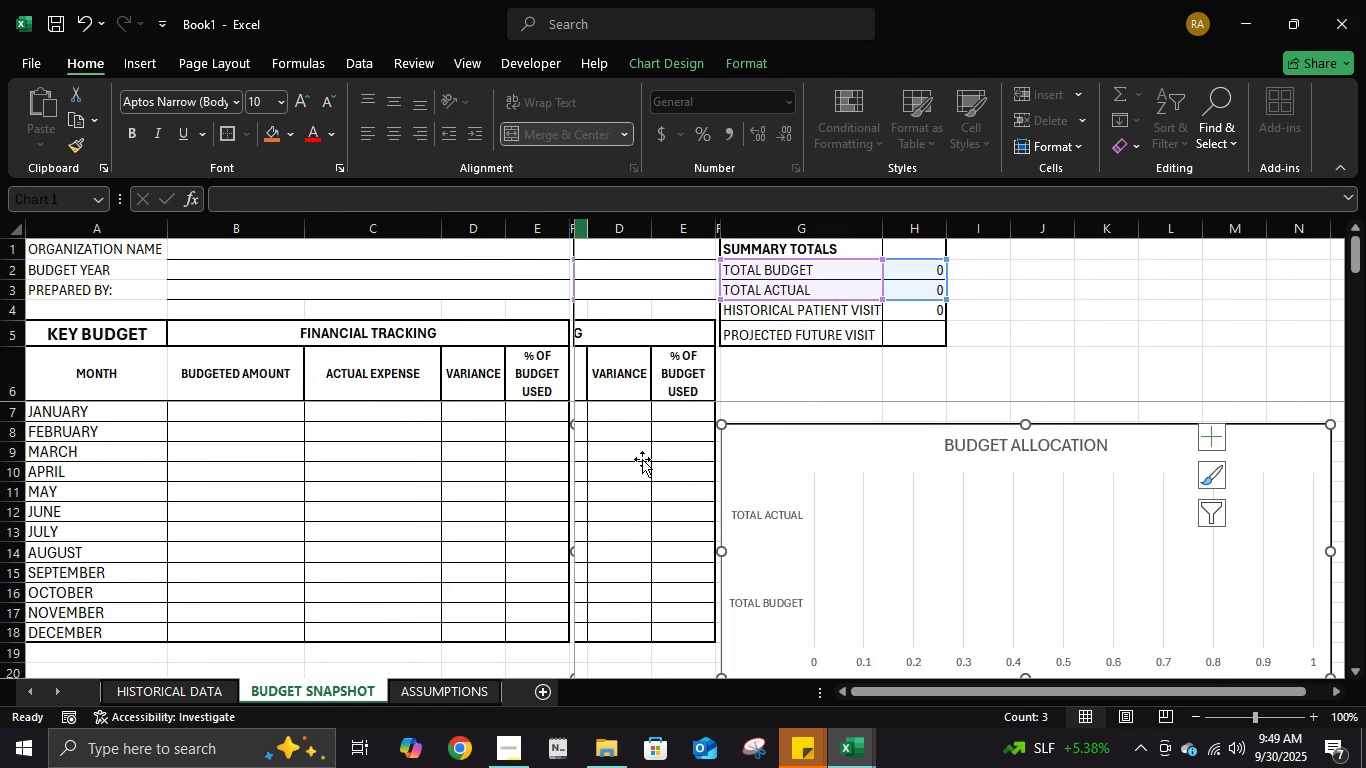 
left_click([642, 457])
 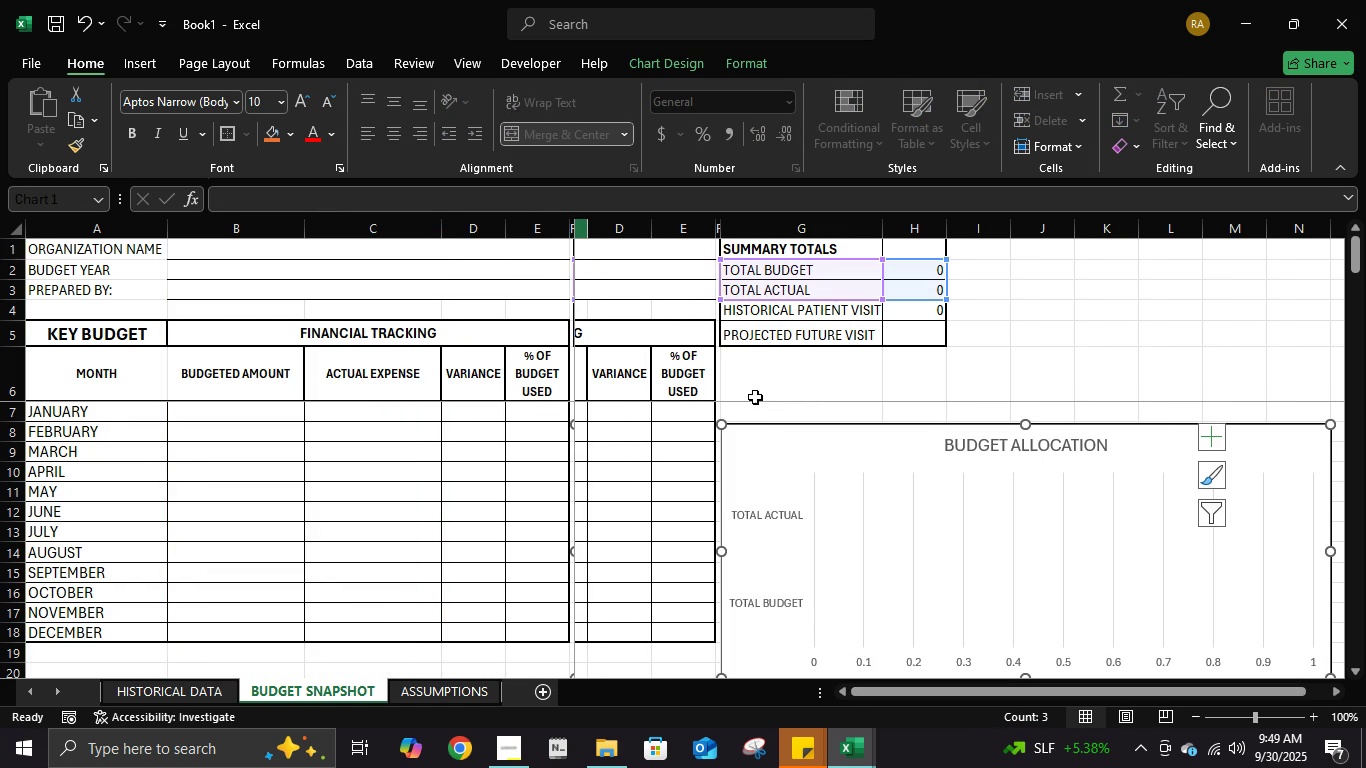 
left_click([758, 392])
 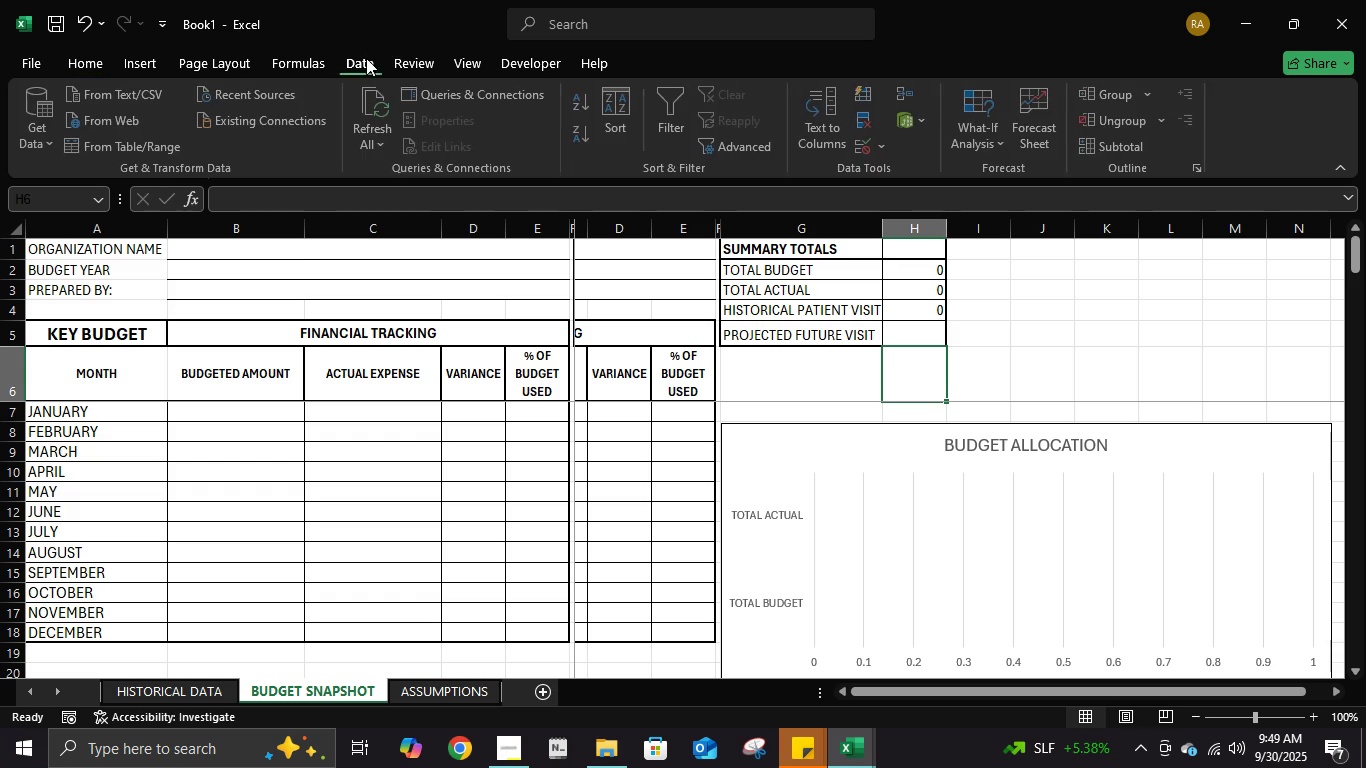 
double_click([471, 63])
 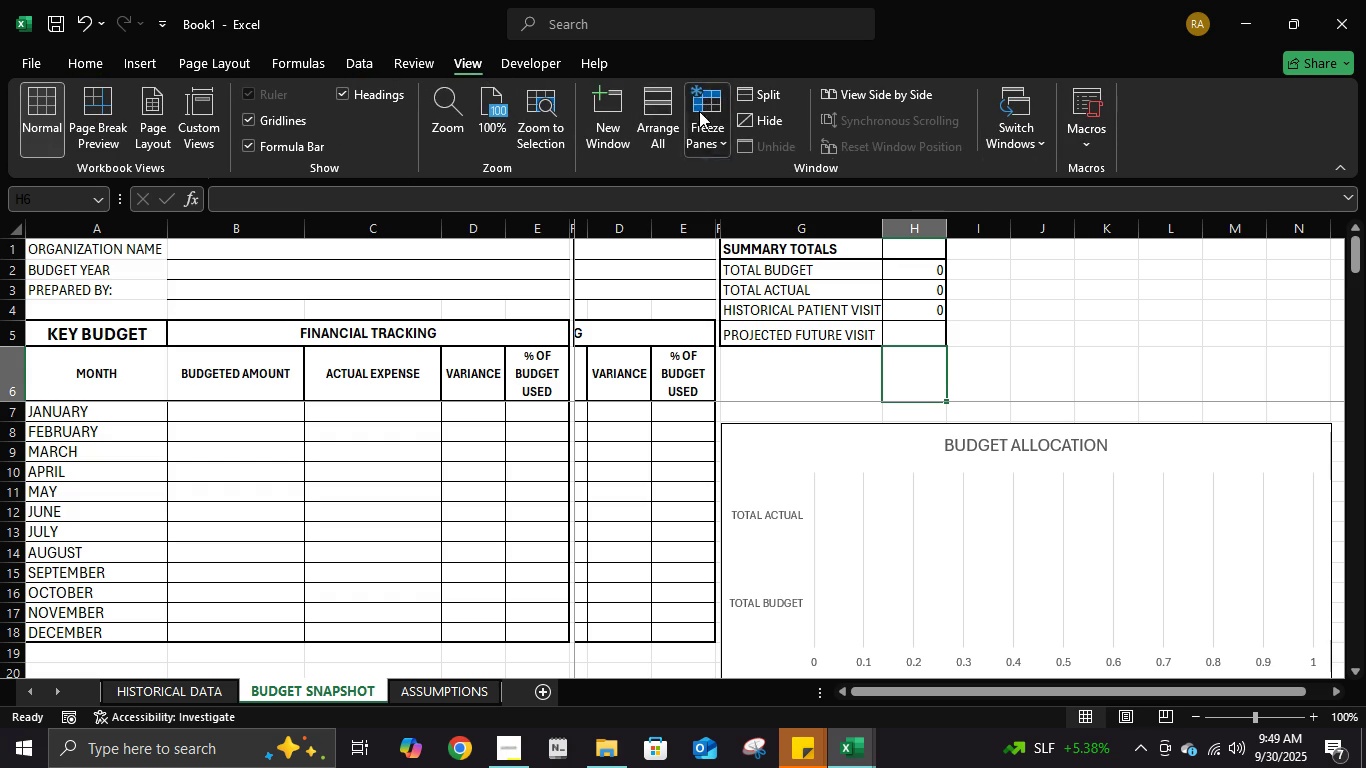 
left_click([699, 111])
 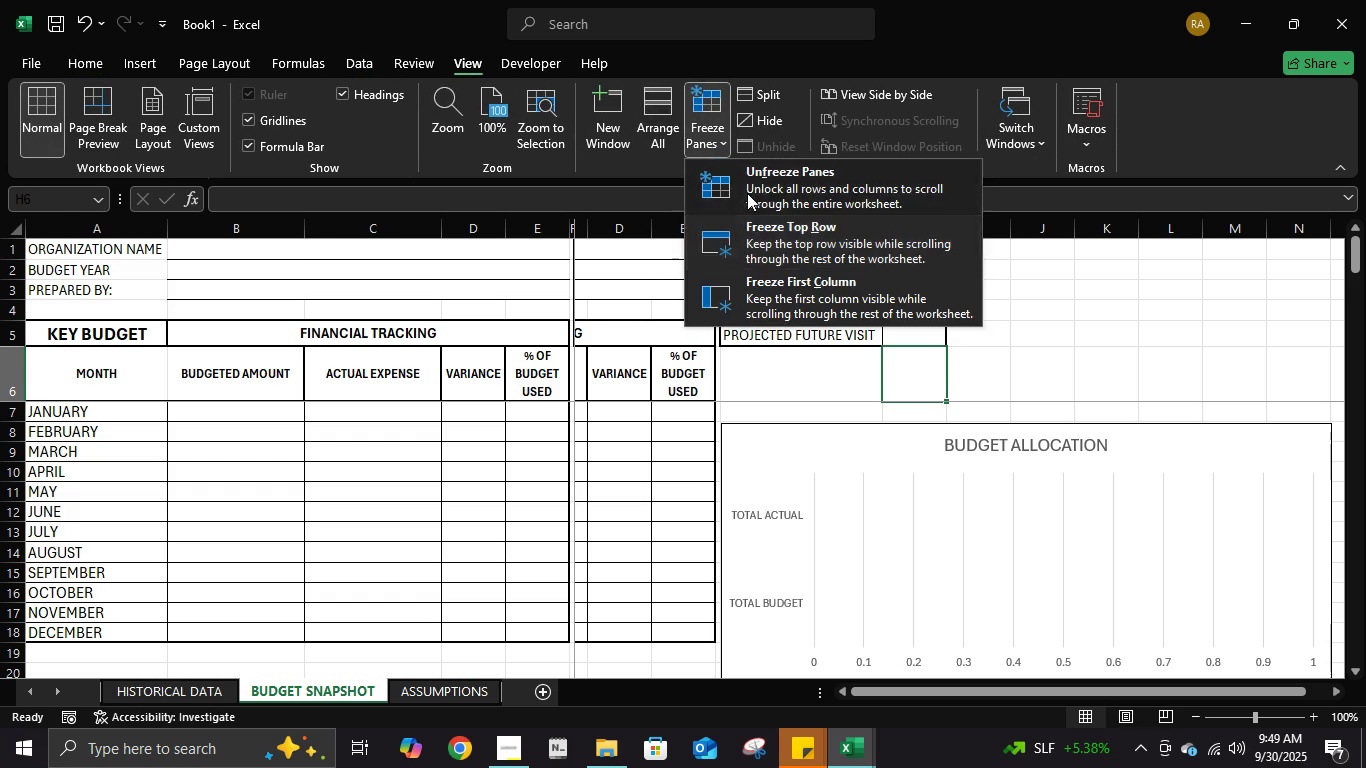 
left_click([747, 193])
 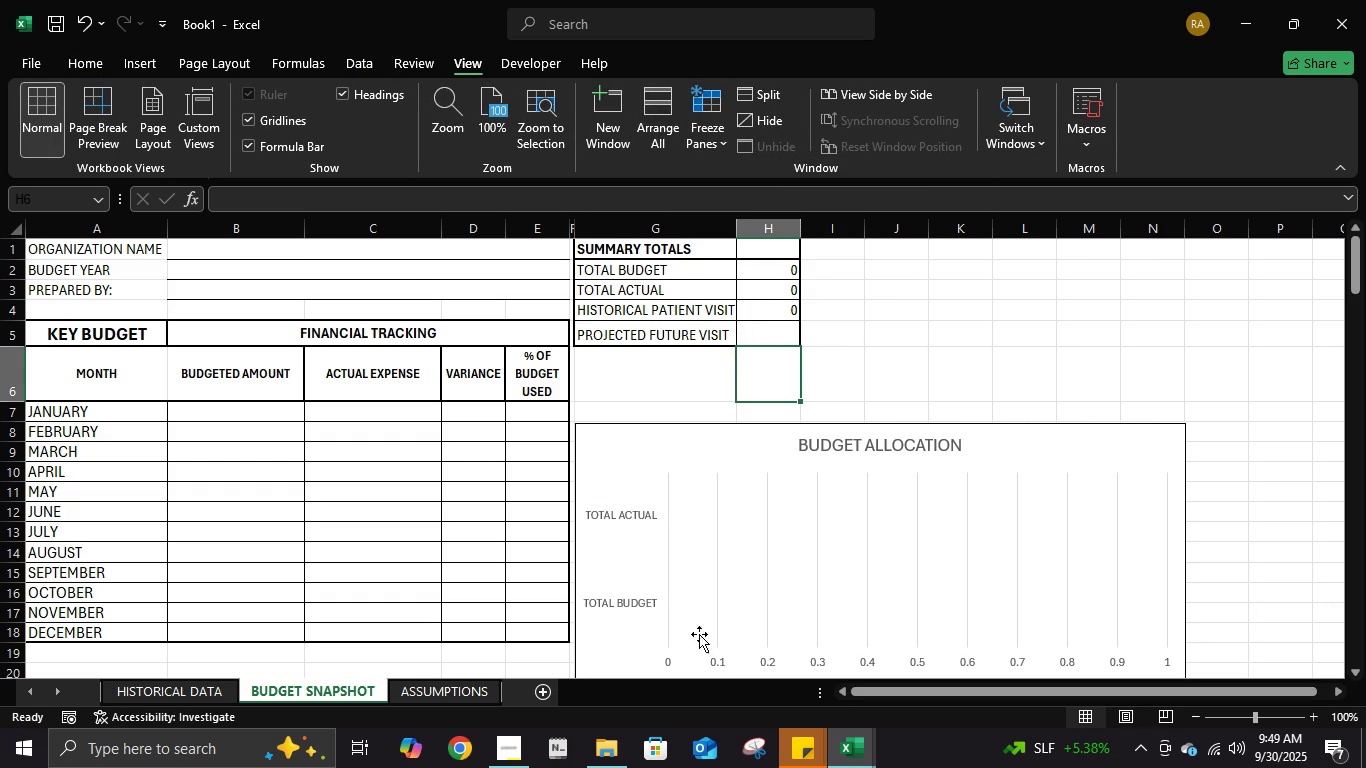 
left_click([420, 376])
 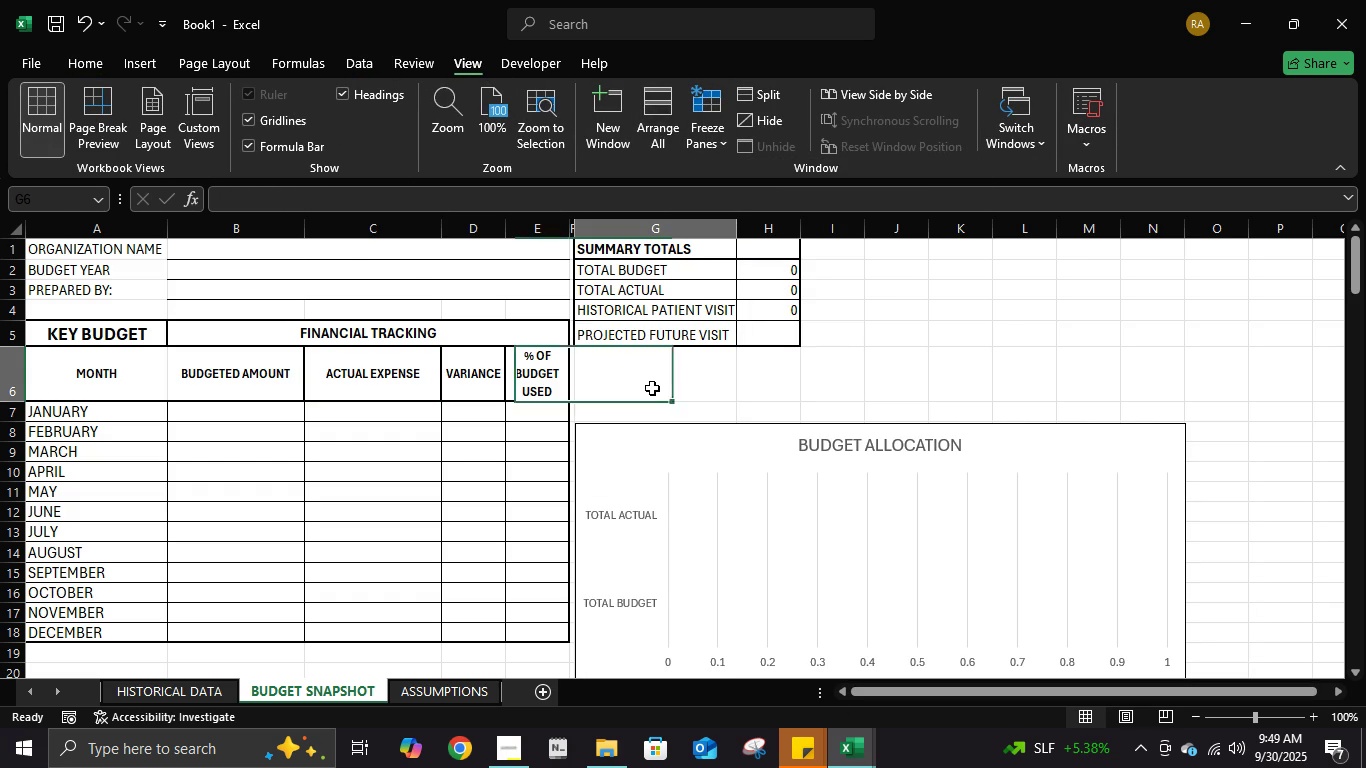 
left_click([652, 388])
 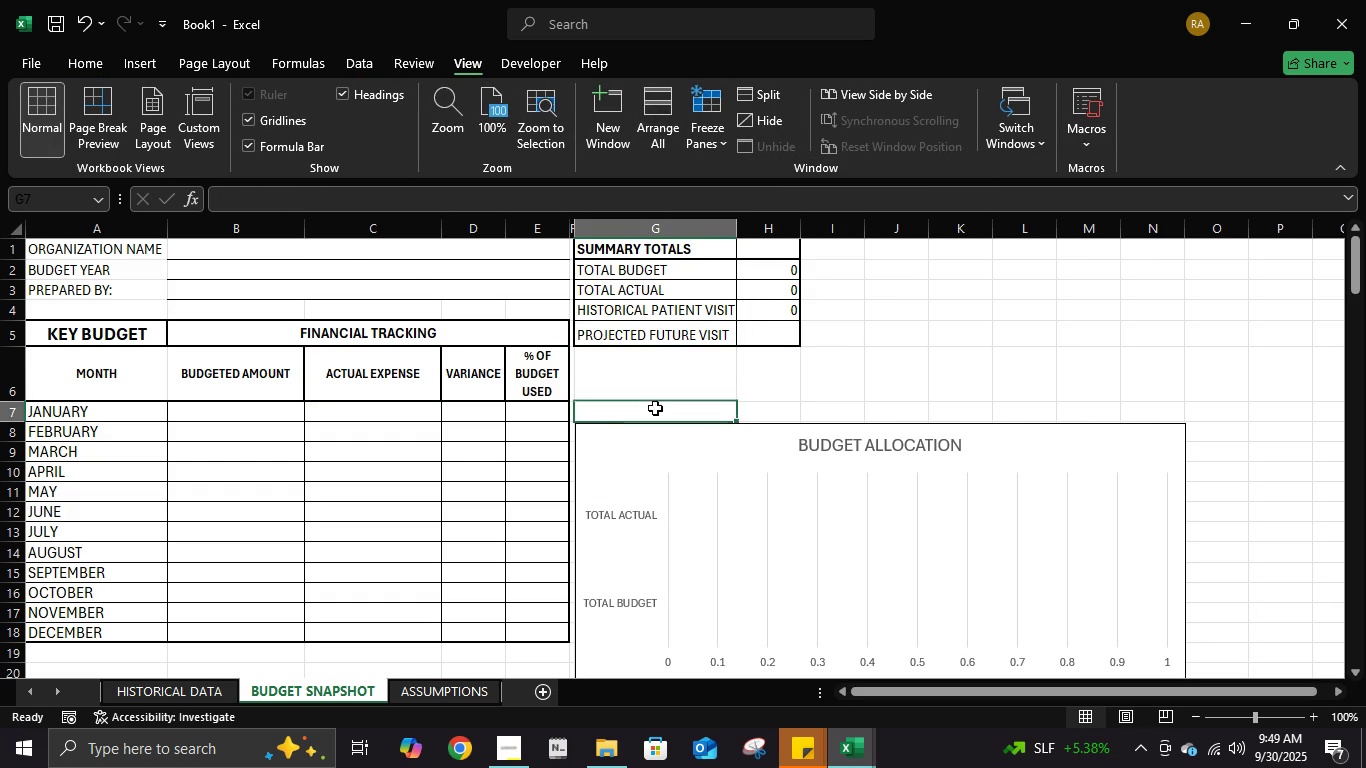 
left_click([655, 408])
 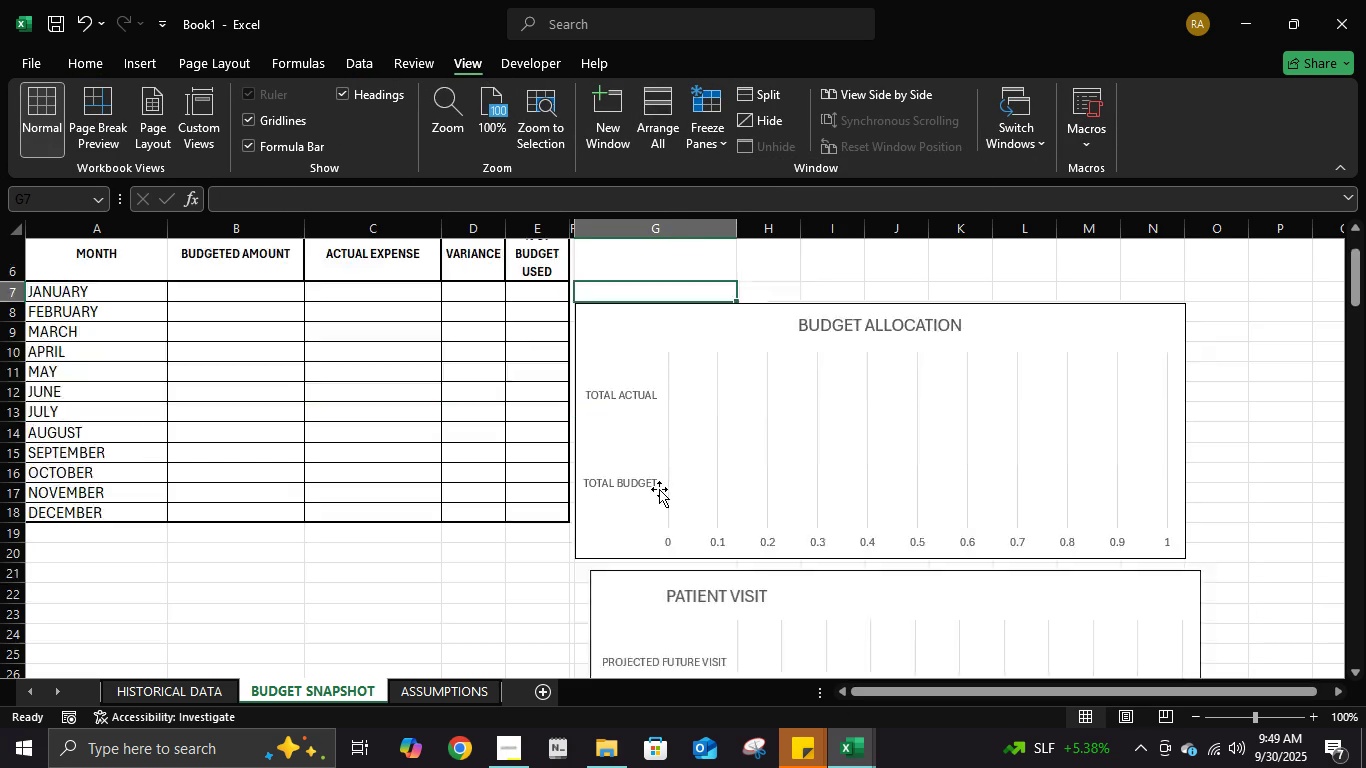 
scroll: coordinate [669, 501], scroll_direction: up, amount: 11.0
 